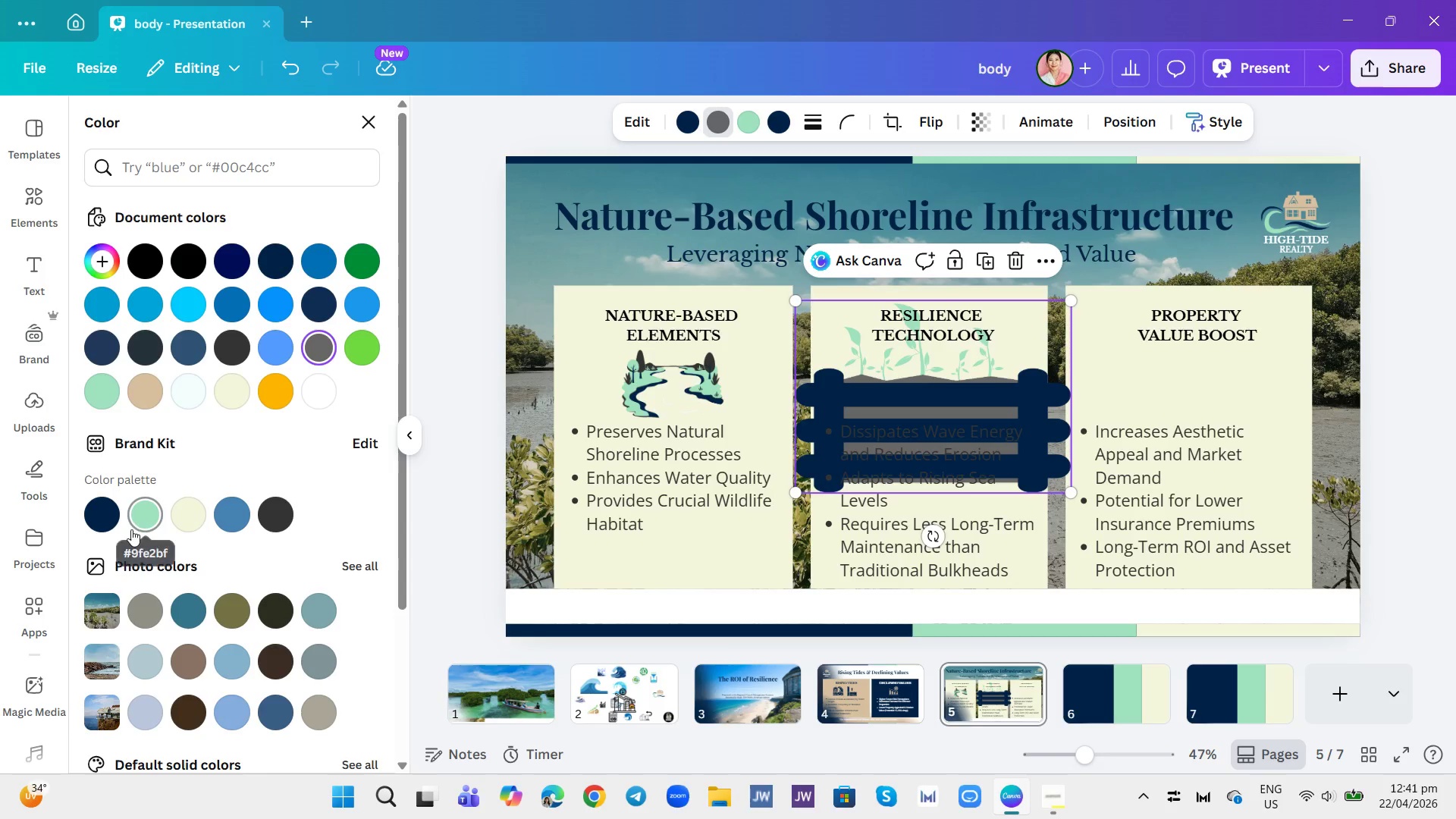 
left_click([142, 519])
 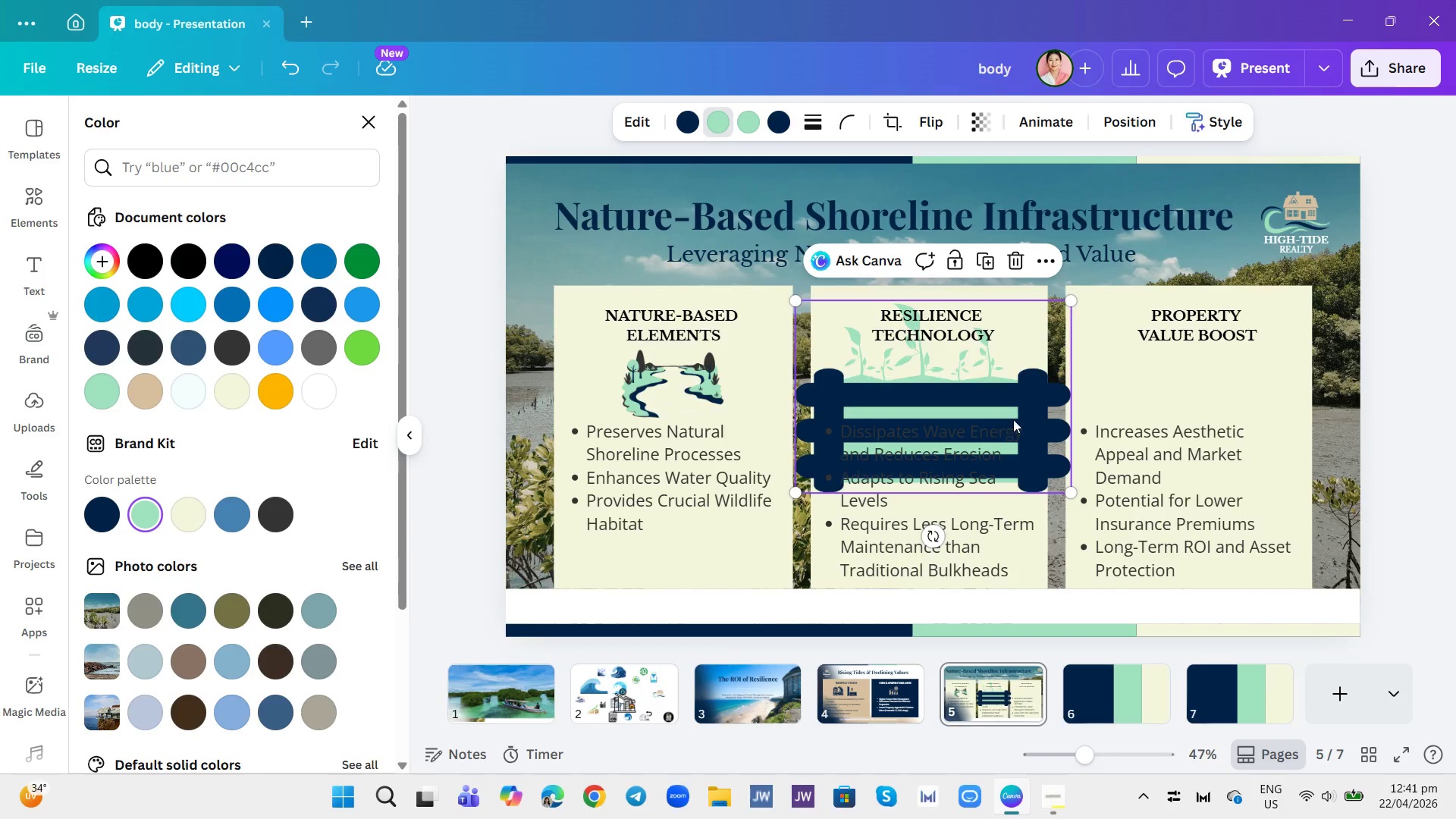 
left_click_drag(start_coordinate=[1067, 488], to_coordinate=[930, 346])
 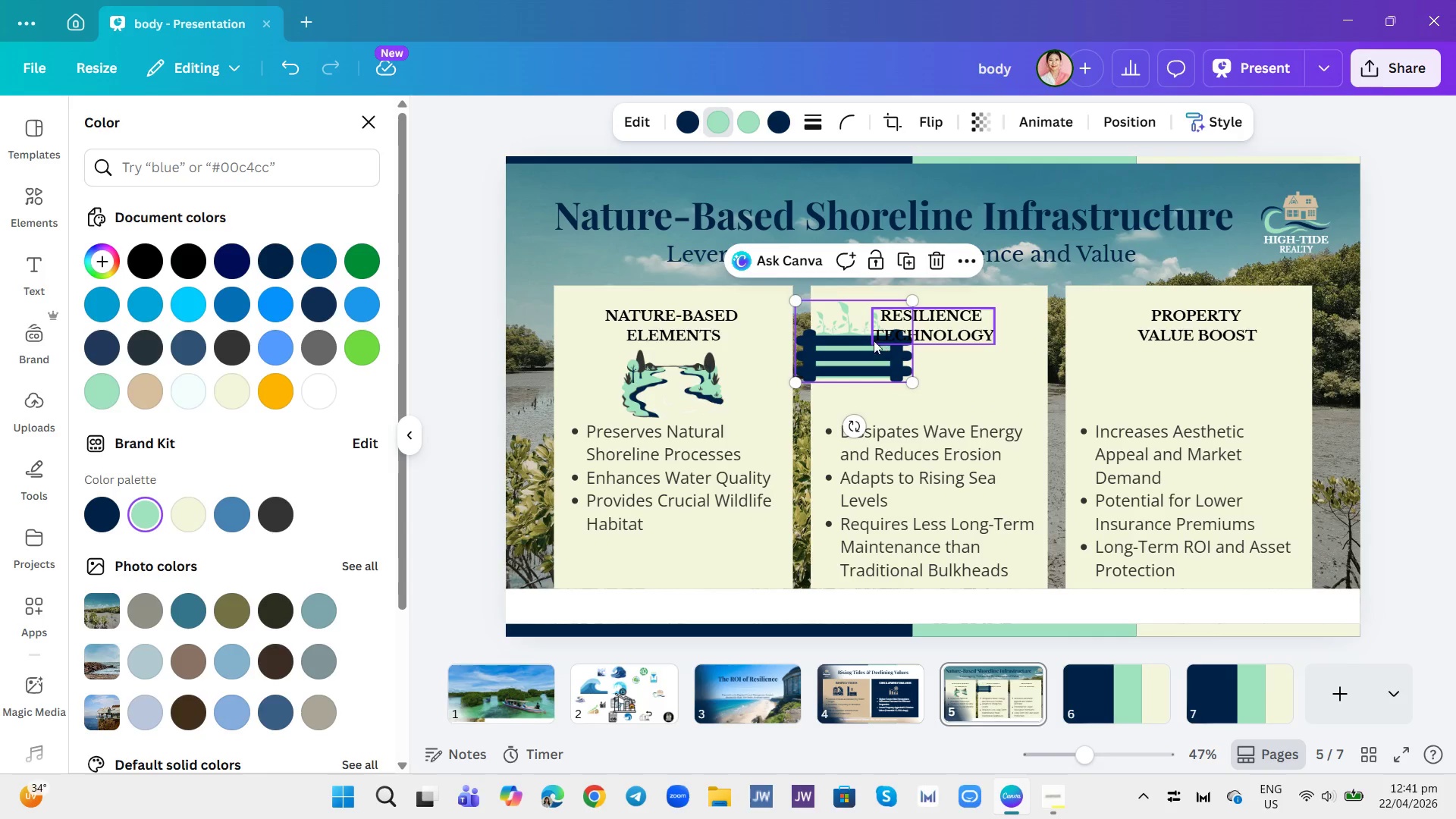 
left_click_drag(start_coordinate=[872, 339], to_coordinate=[948, 378])
 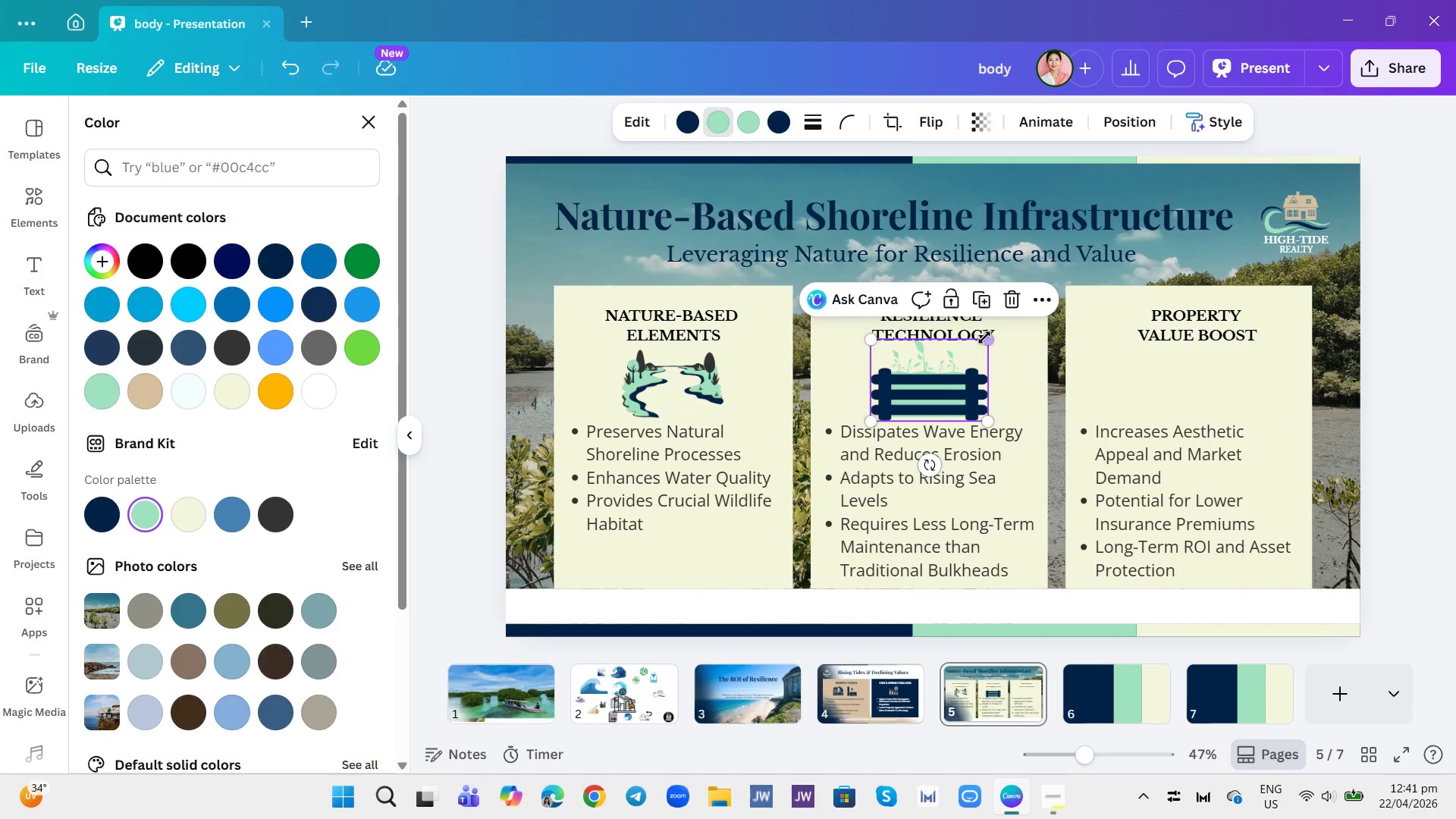 
left_click_drag(start_coordinate=[984, 337], to_coordinate=[975, 352])
 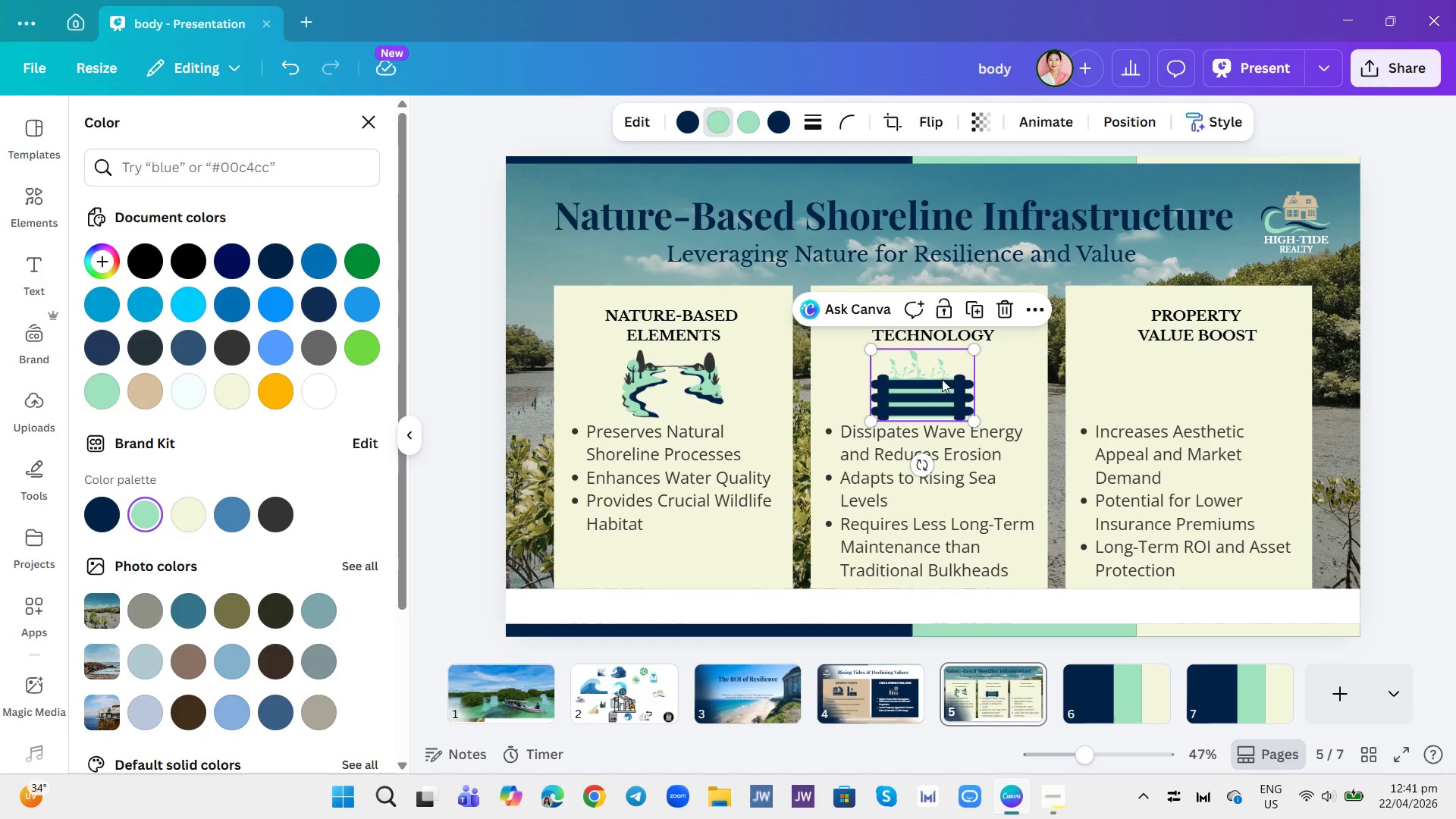 
left_click_drag(start_coordinate=[942, 379], to_coordinate=[947, 378])
 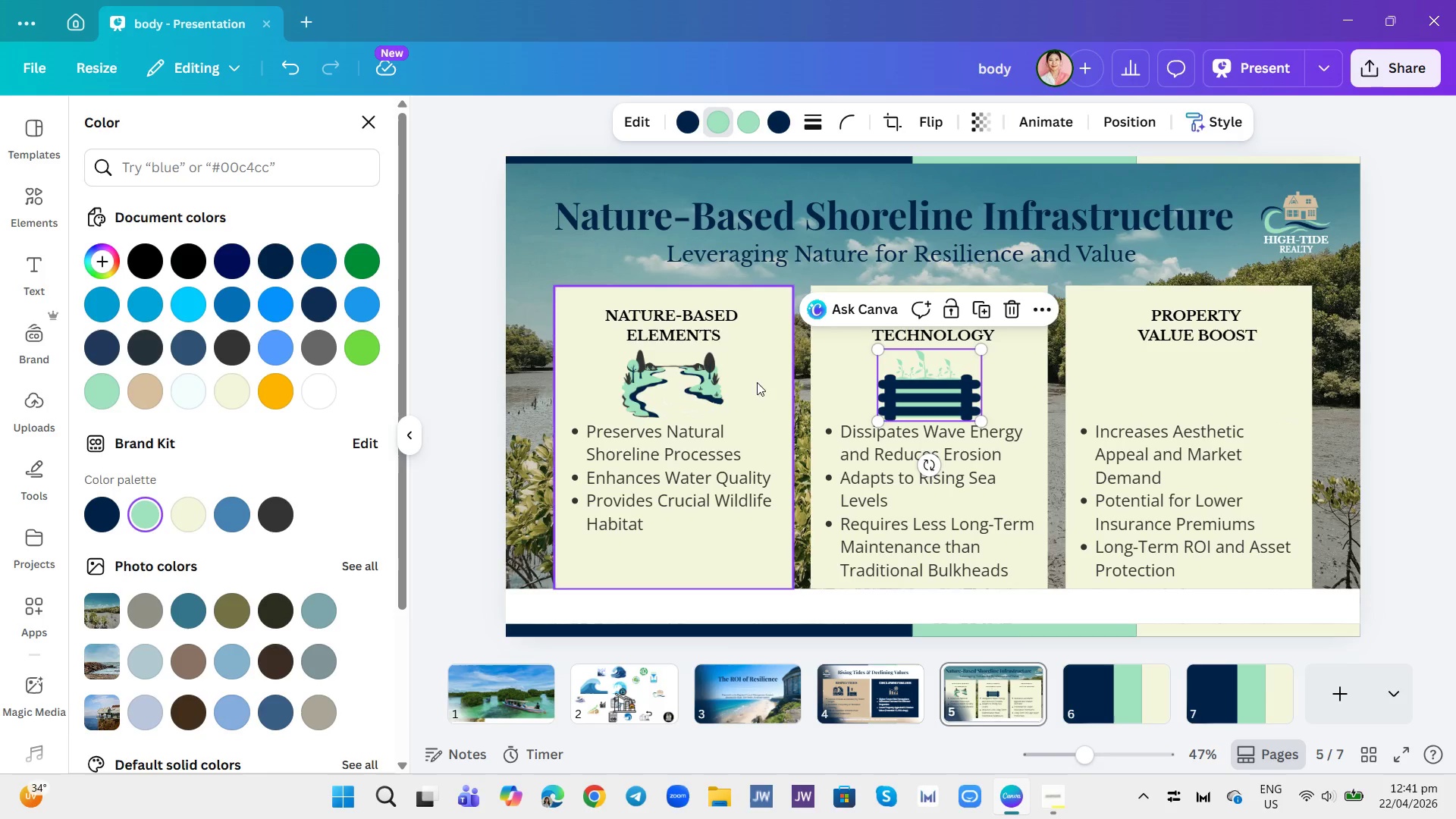 
left_click([702, 394])
 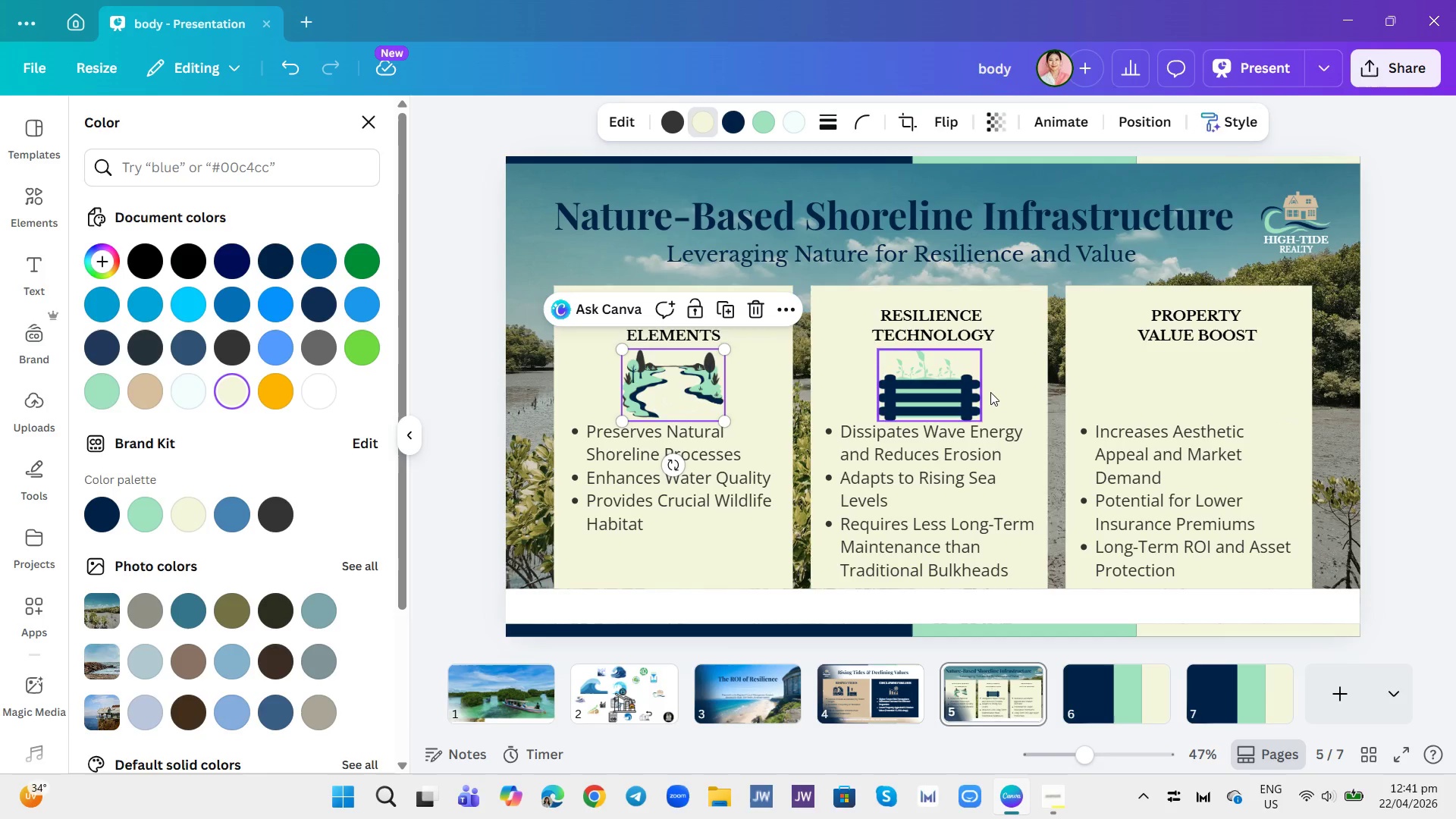 
left_click([1029, 382])
 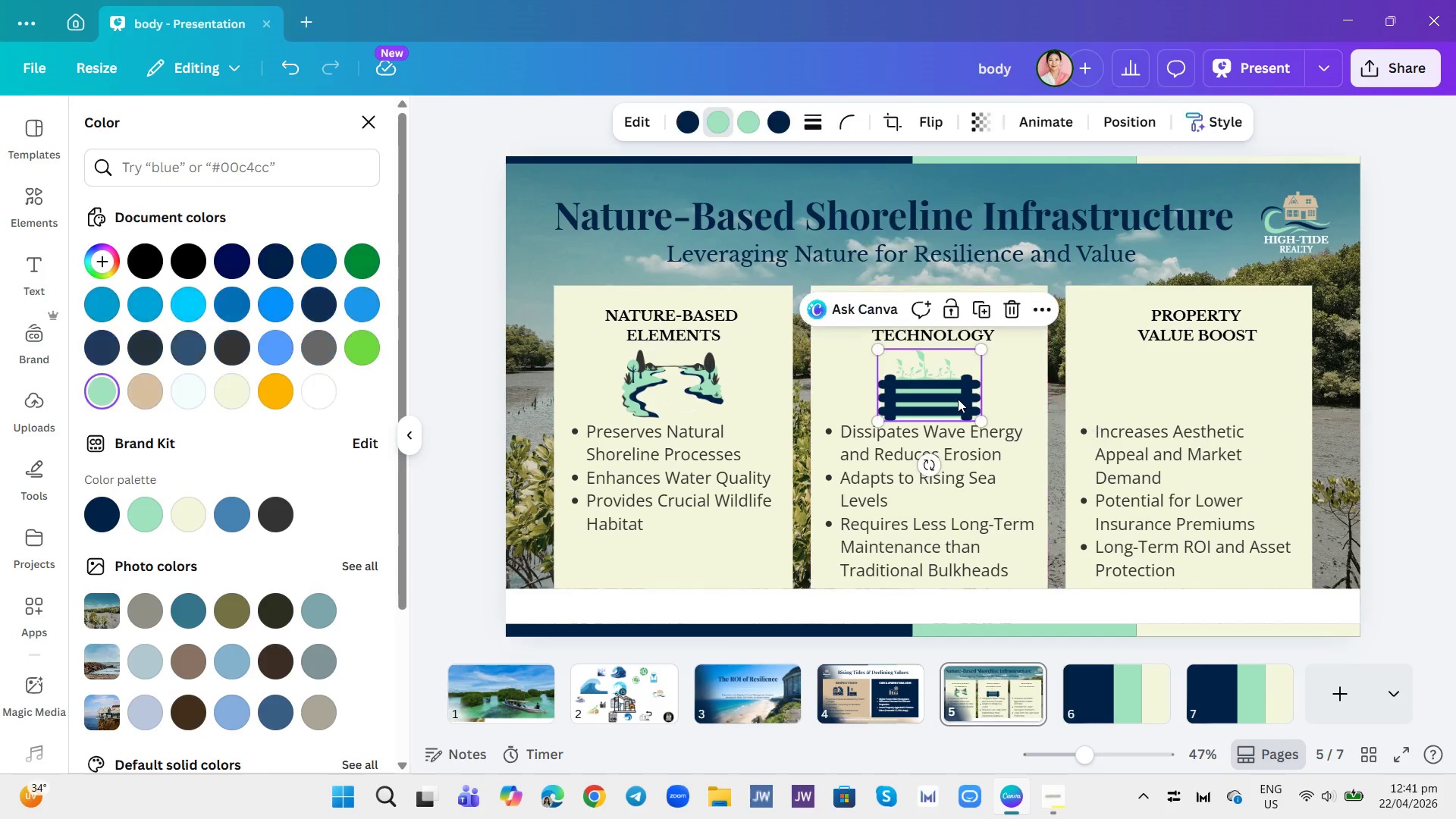 
left_click_drag(start_coordinate=[979, 421], to_coordinate=[975, 416])
 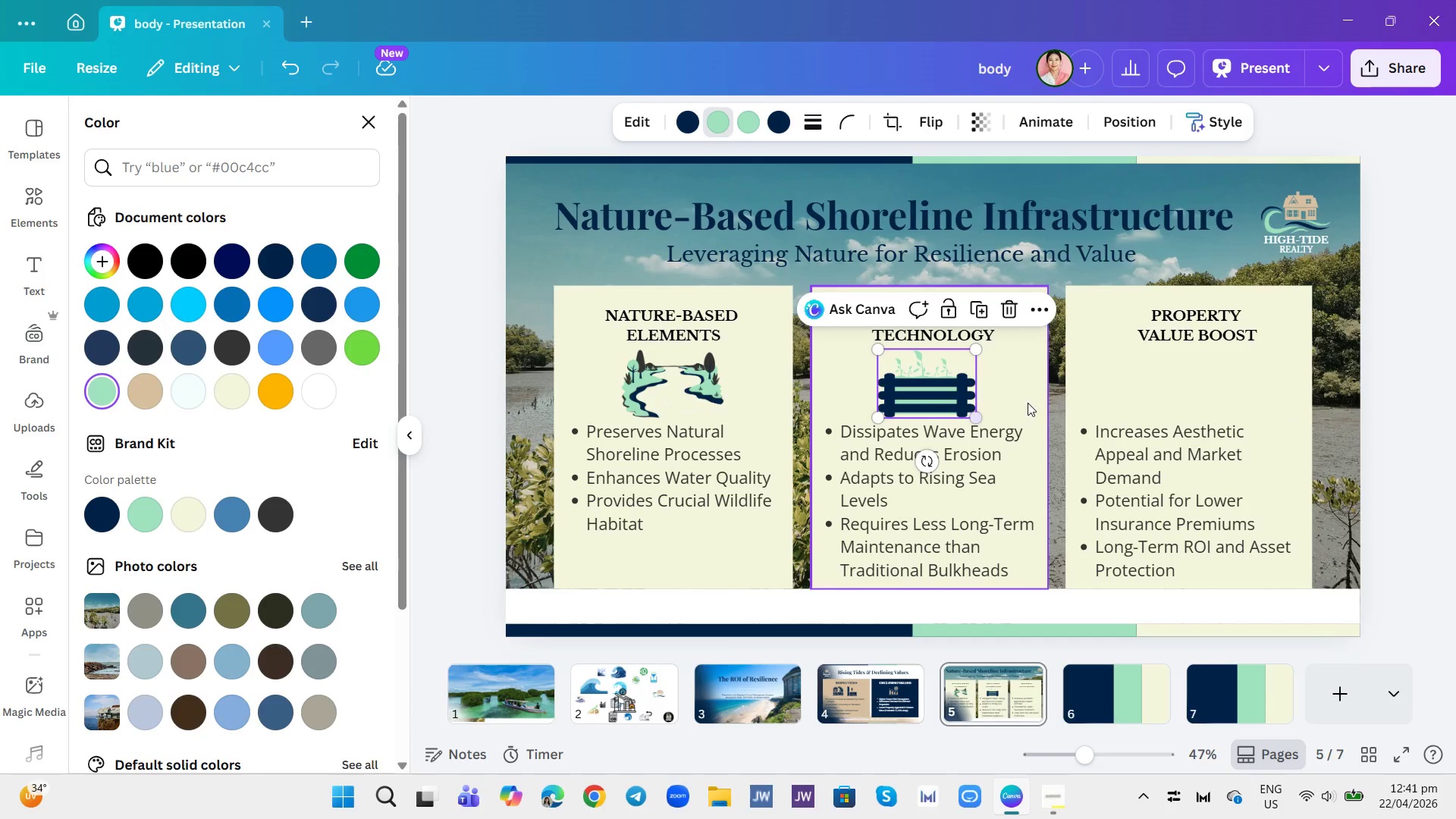 
left_click([1031, 403])
 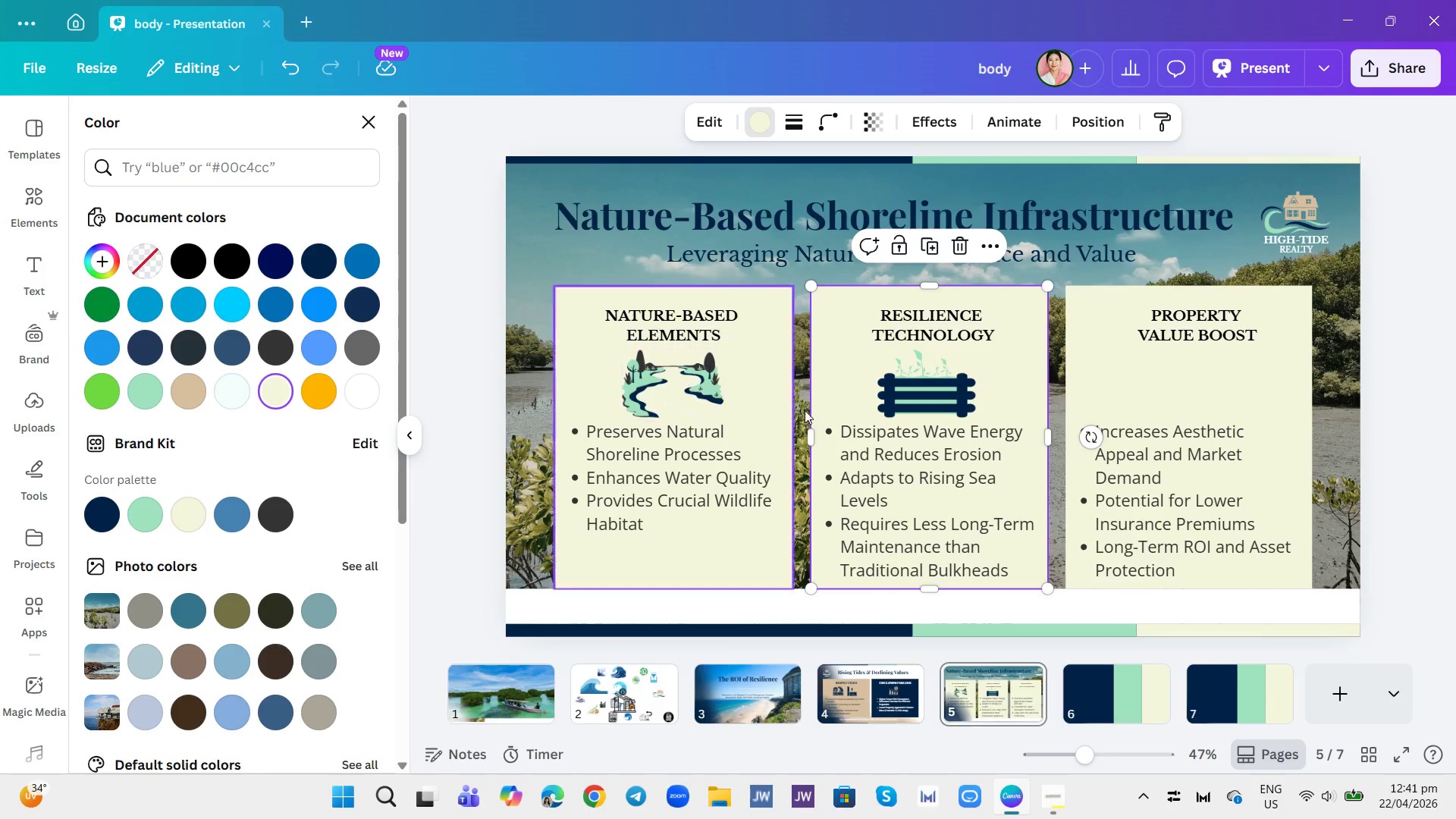 
left_click([972, 391])
 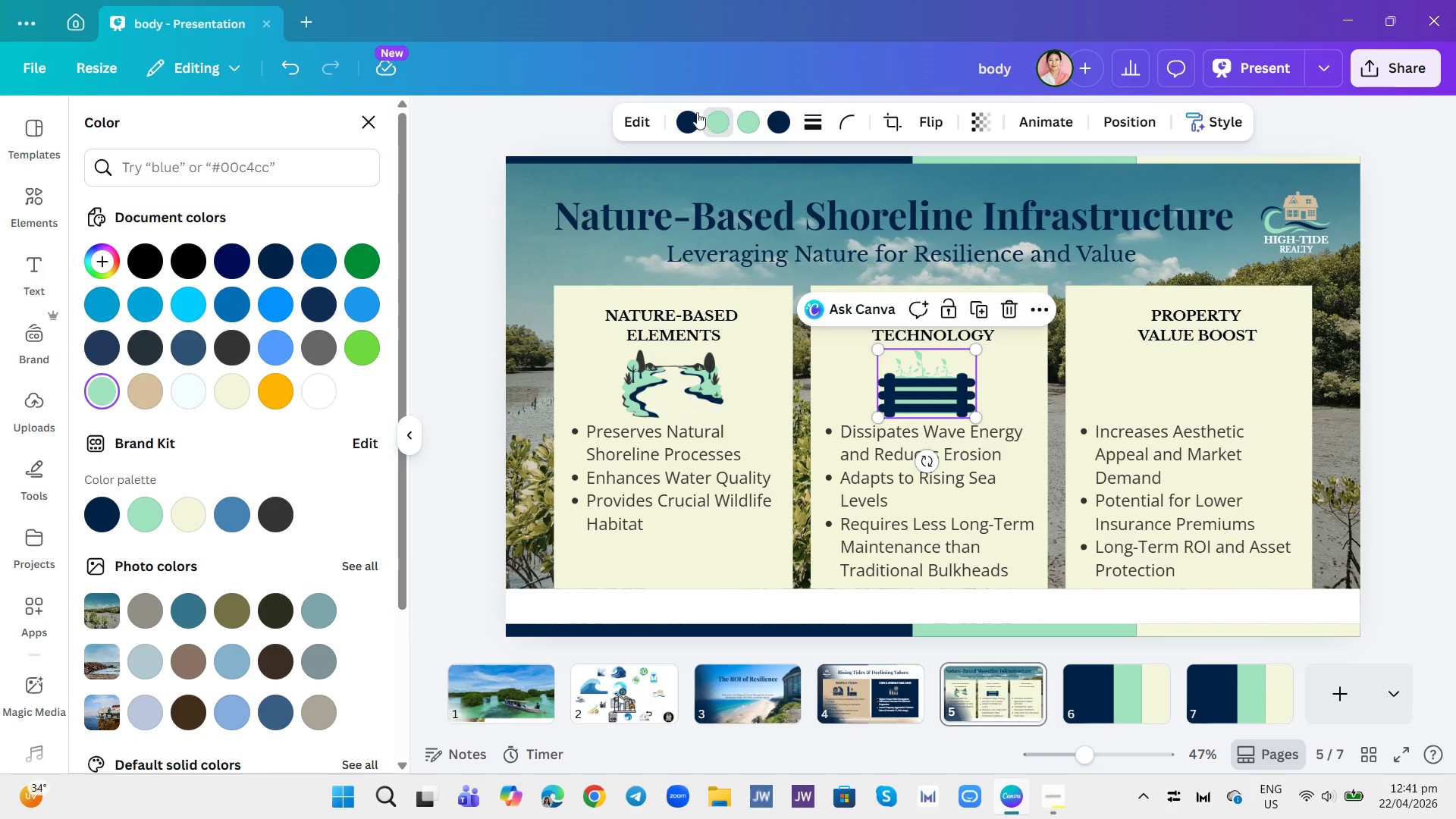 
left_click([689, 115])
 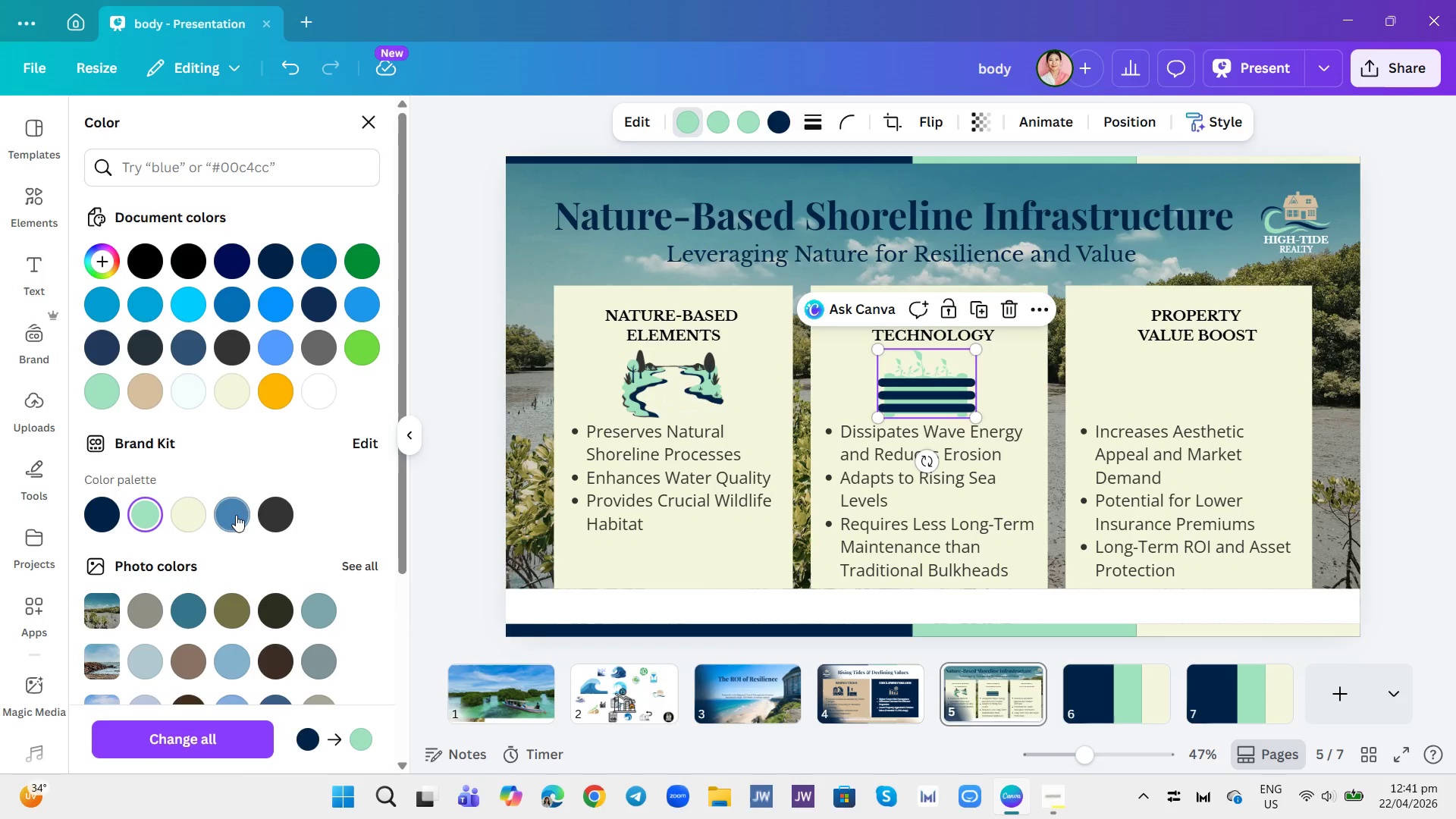 
left_click([107, 515])
 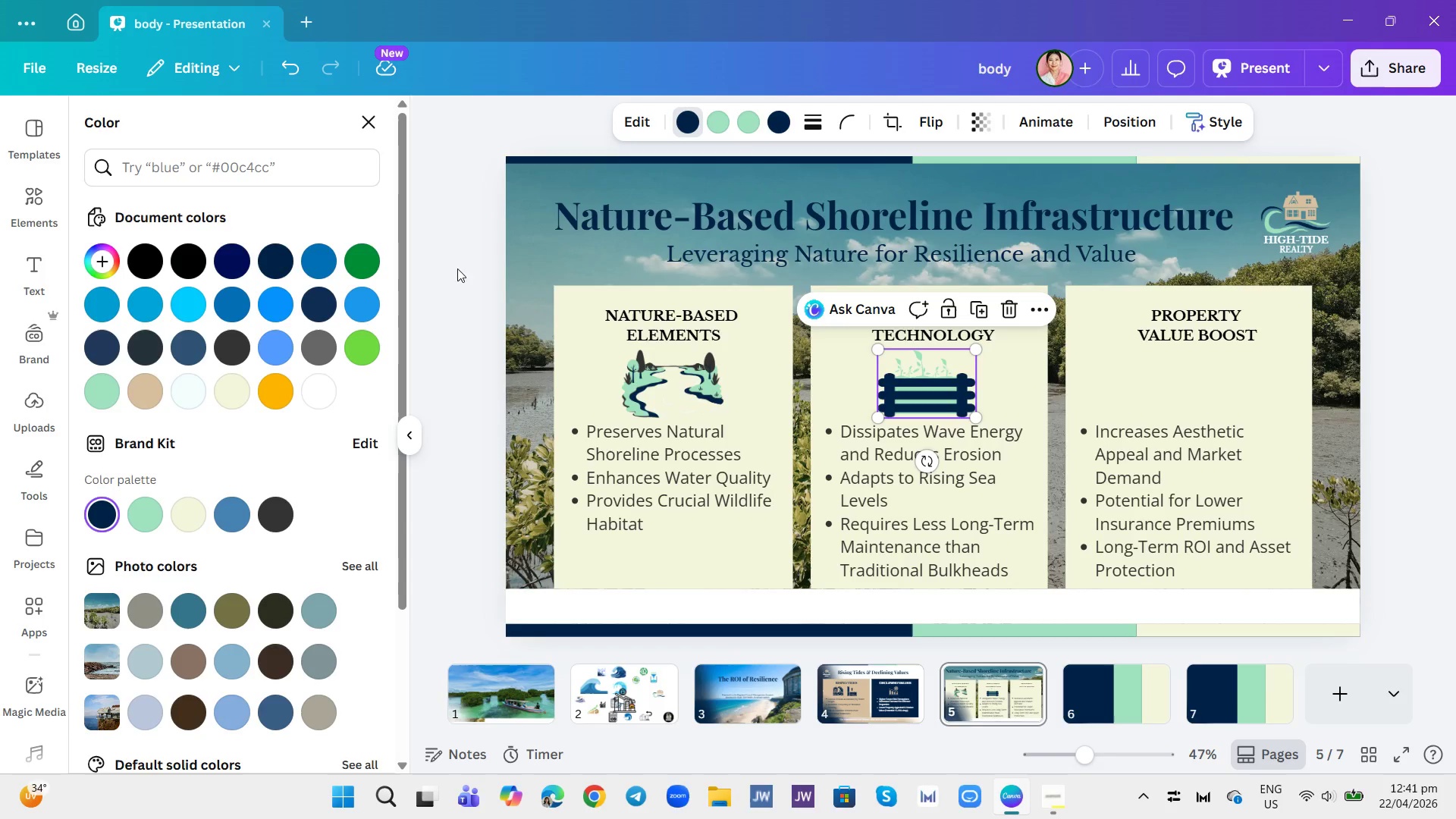 
left_click([543, 256])
 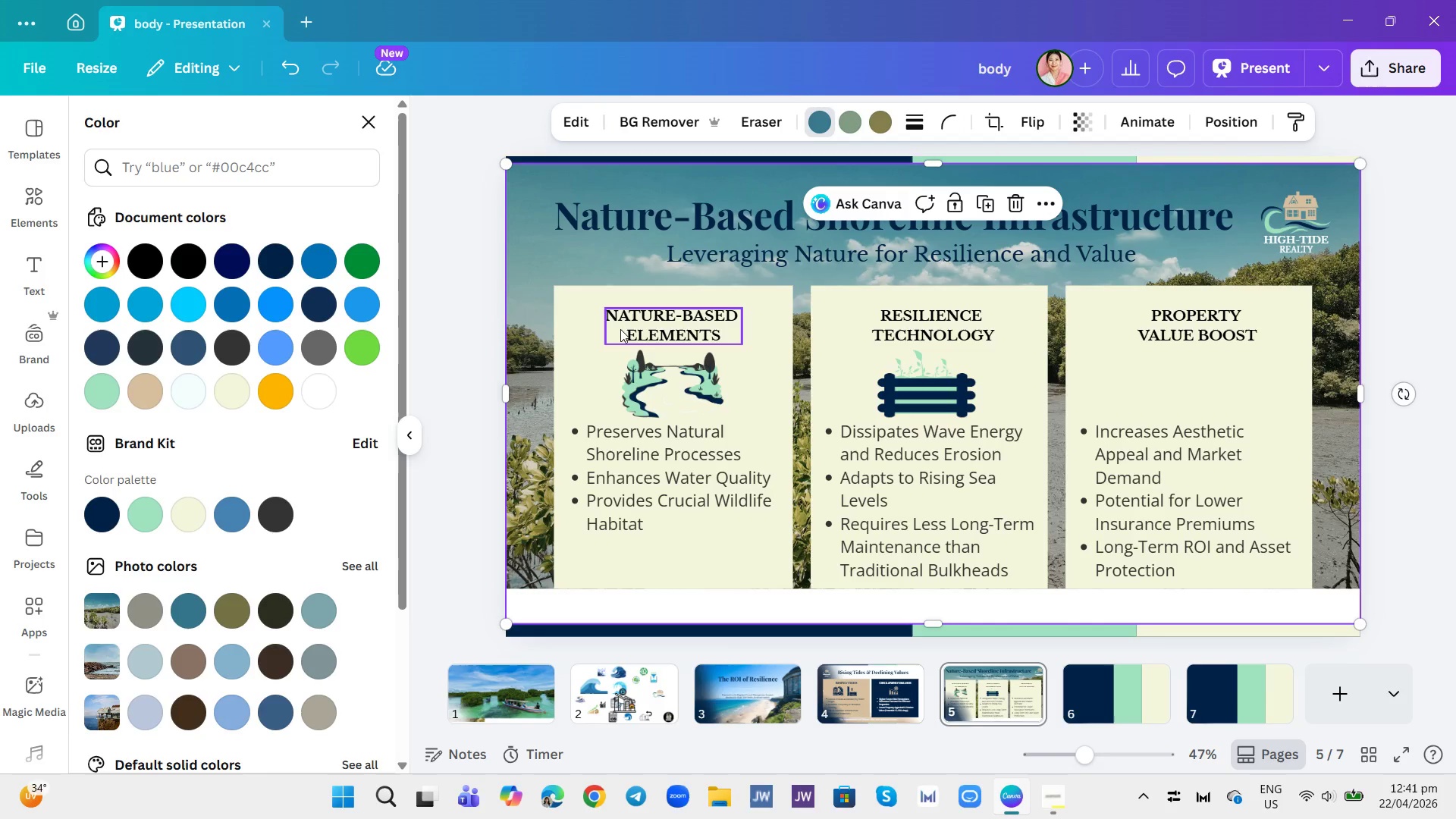 
left_click([920, 359])
 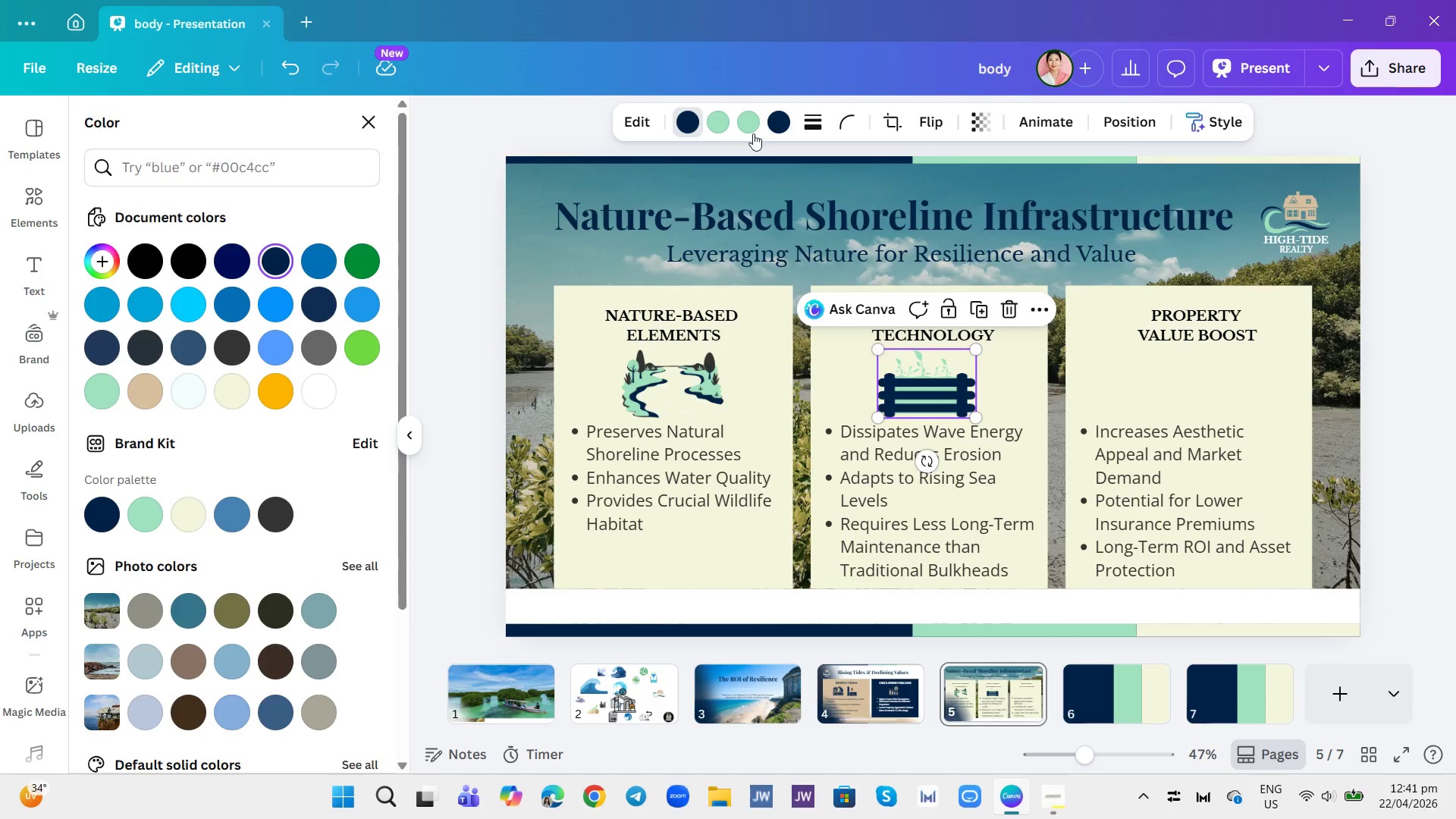 
left_click([748, 127])
 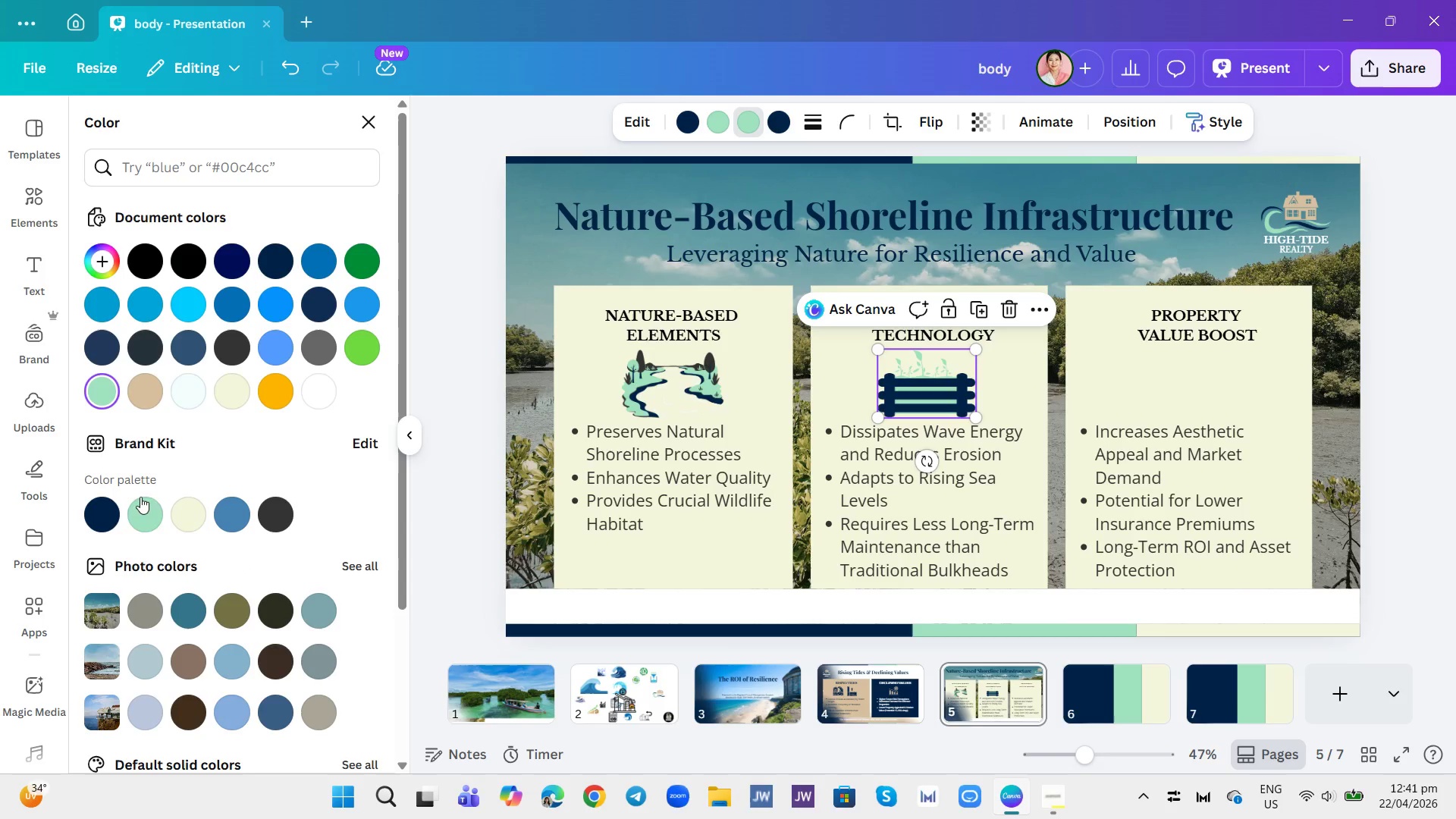 
left_click([104, 515])
 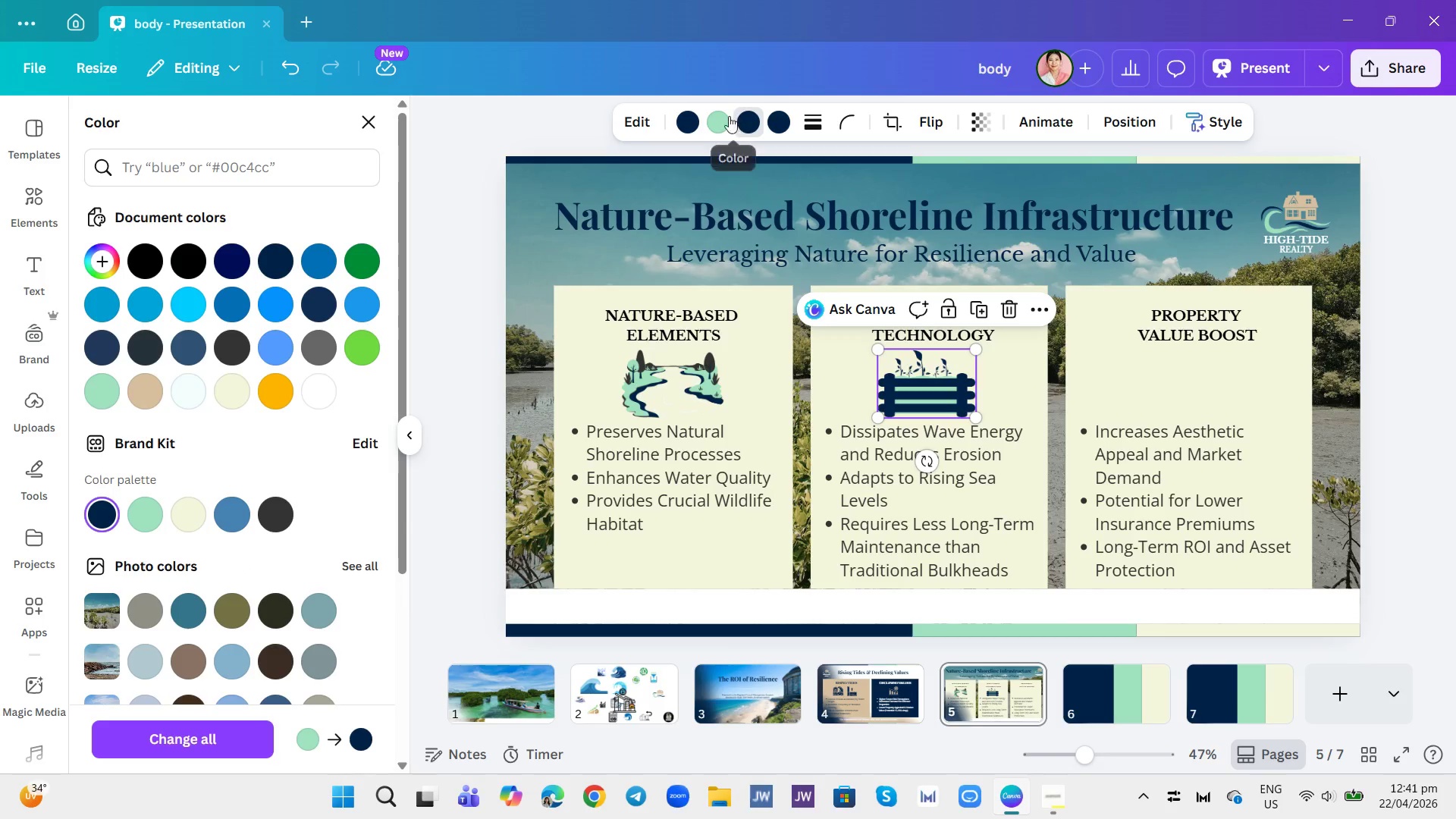 
left_click([719, 123])
 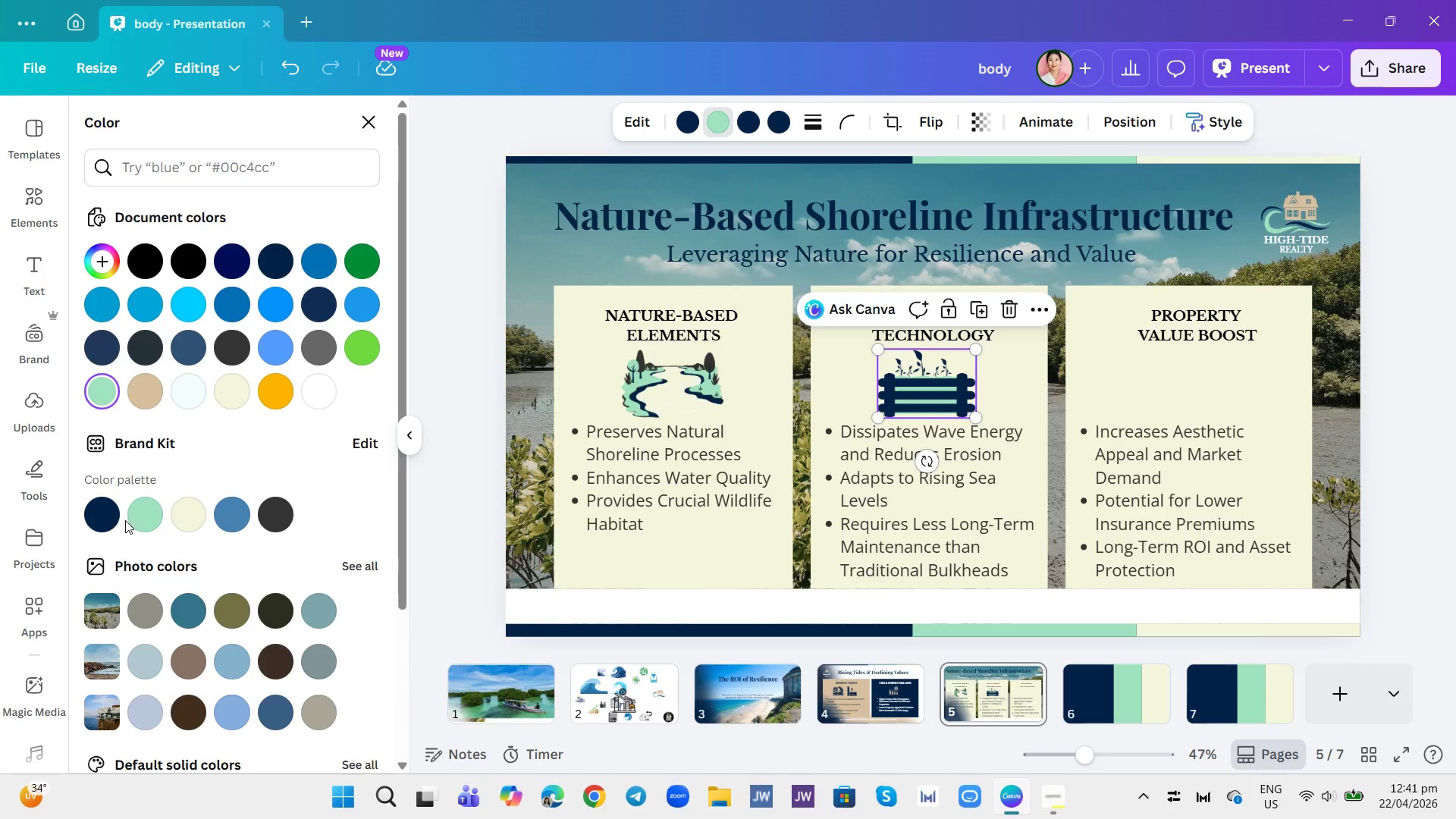 
left_click([103, 523])
 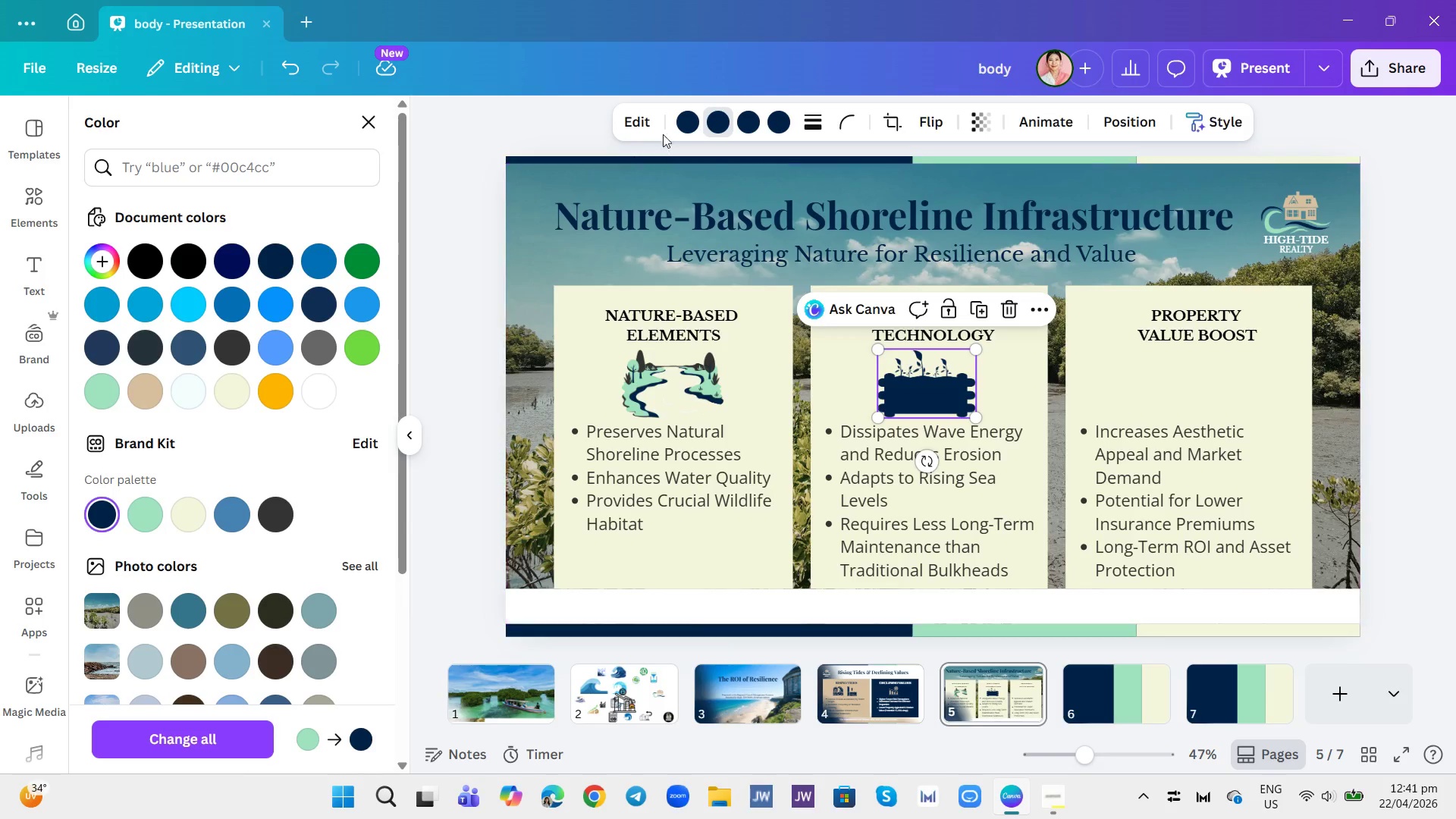 
left_click([689, 119])
 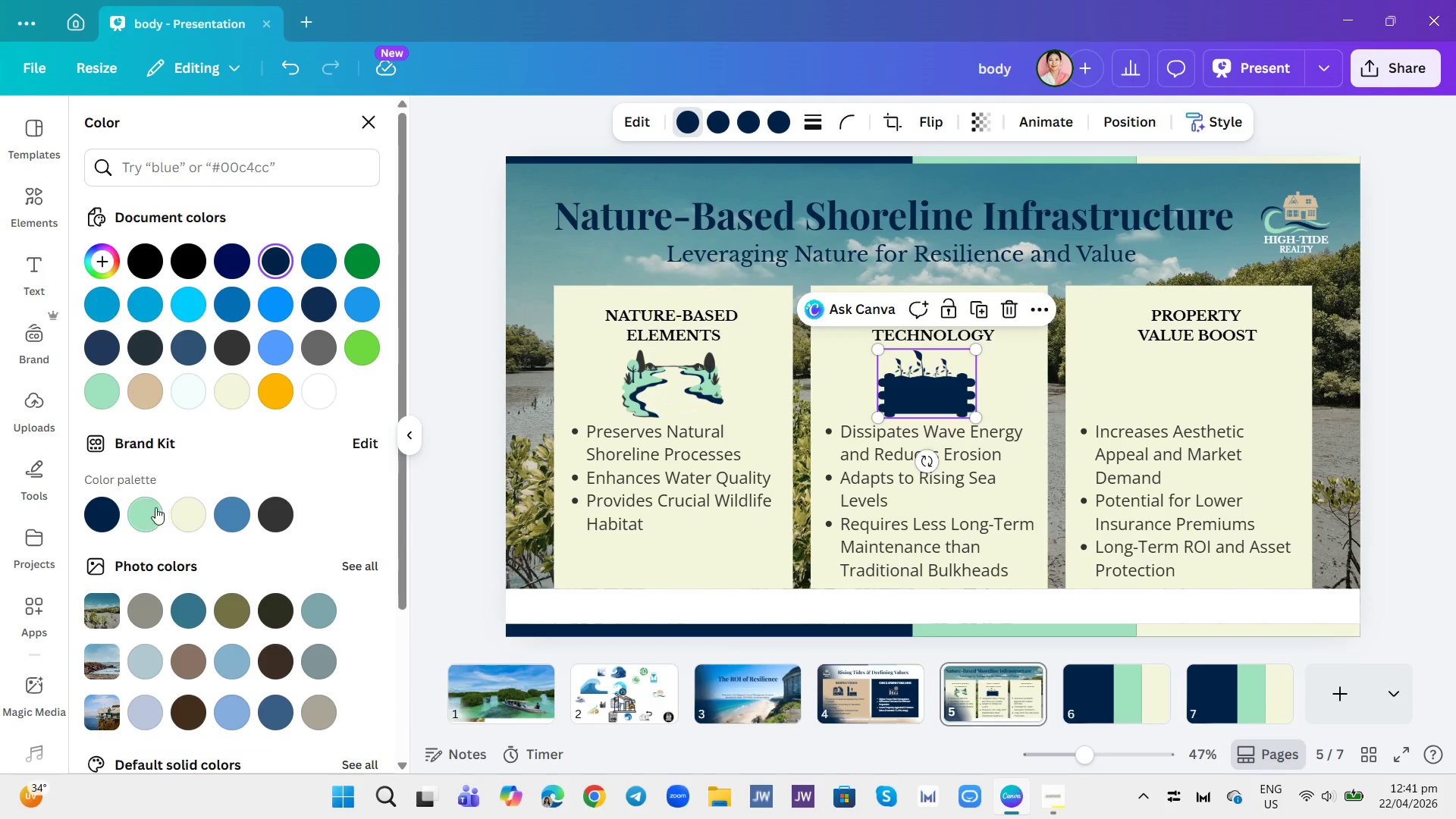 
left_click([139, 513])
 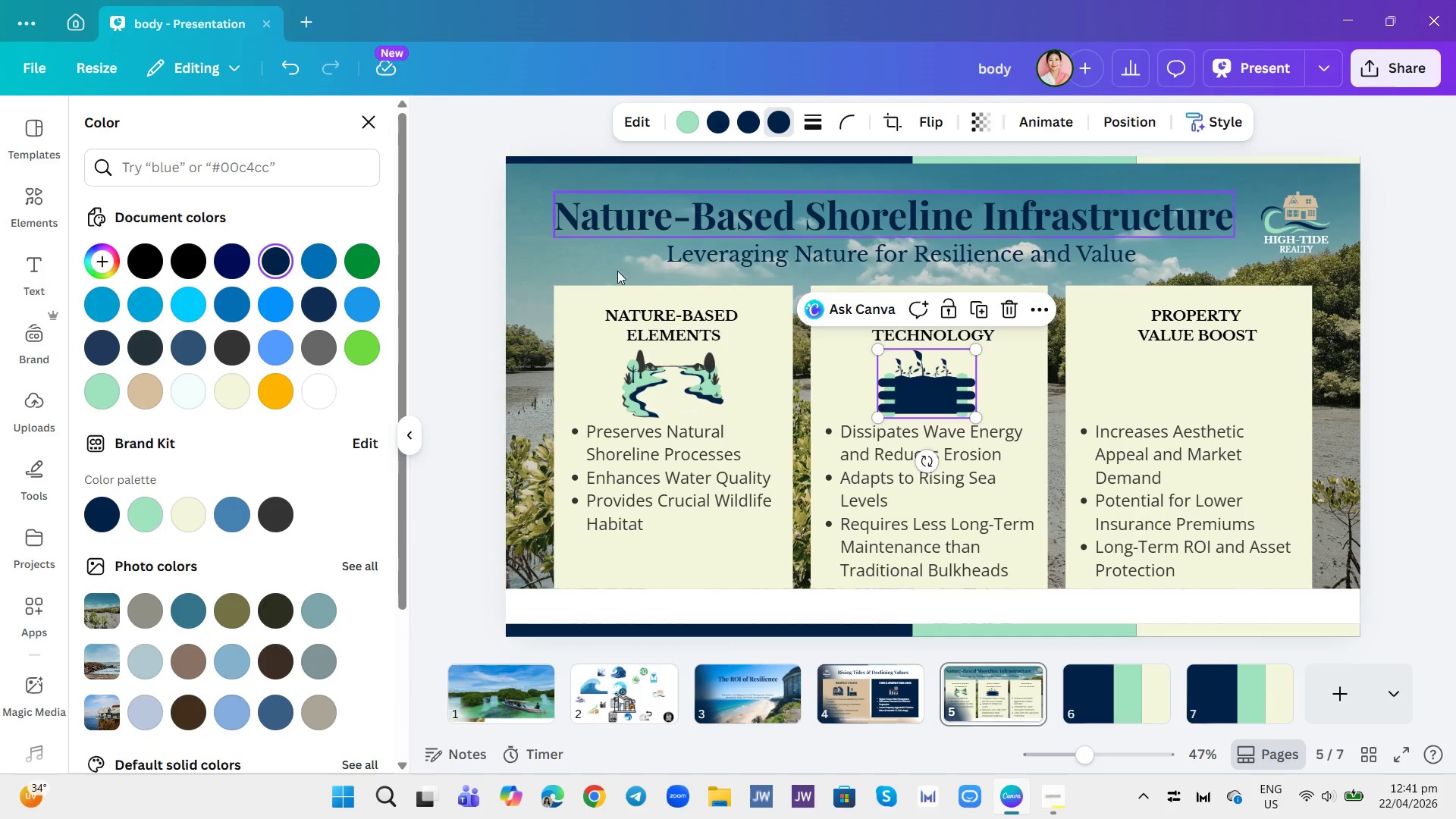 
left_click([137, 513])
 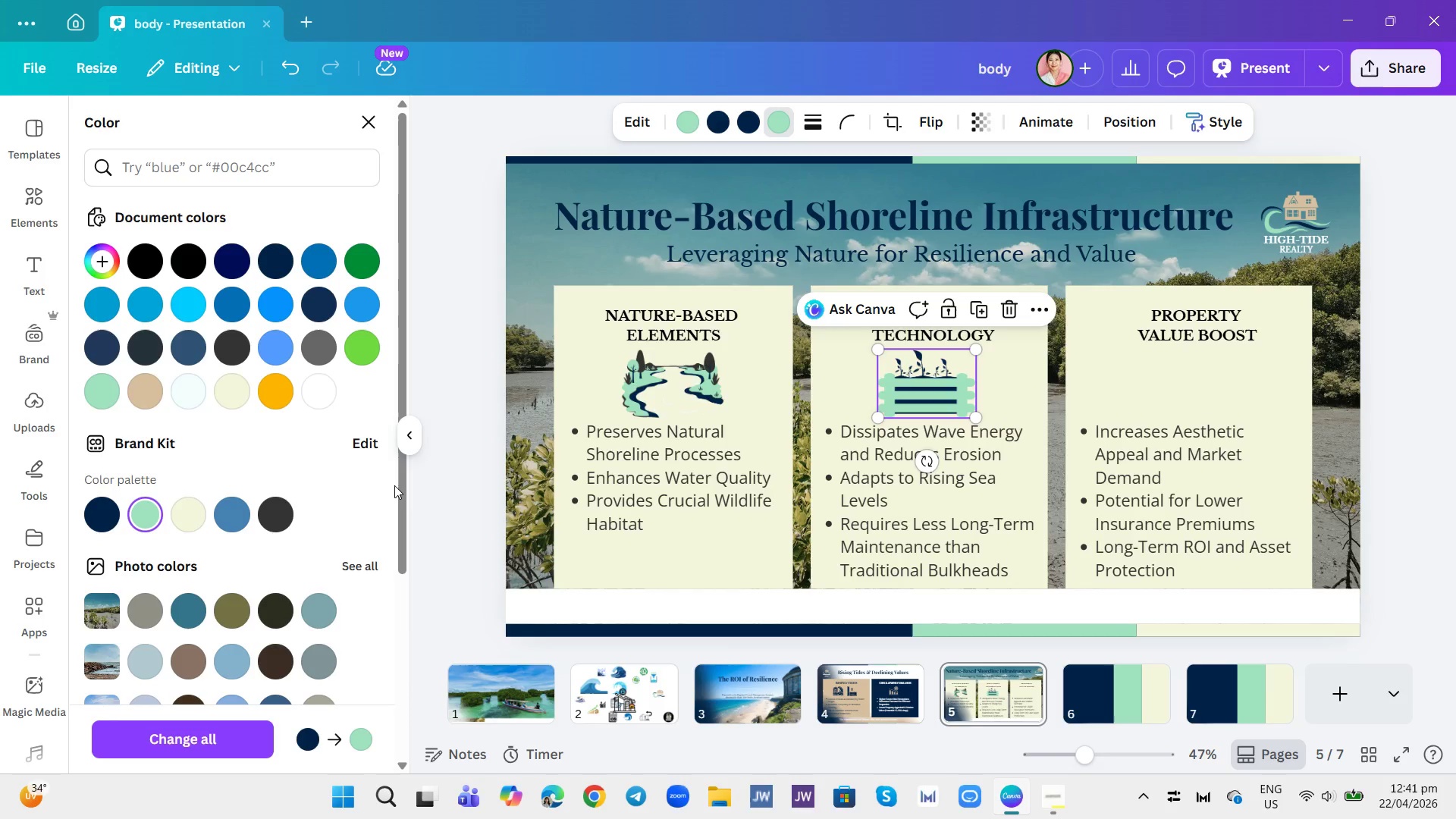 
wait(5.09)
 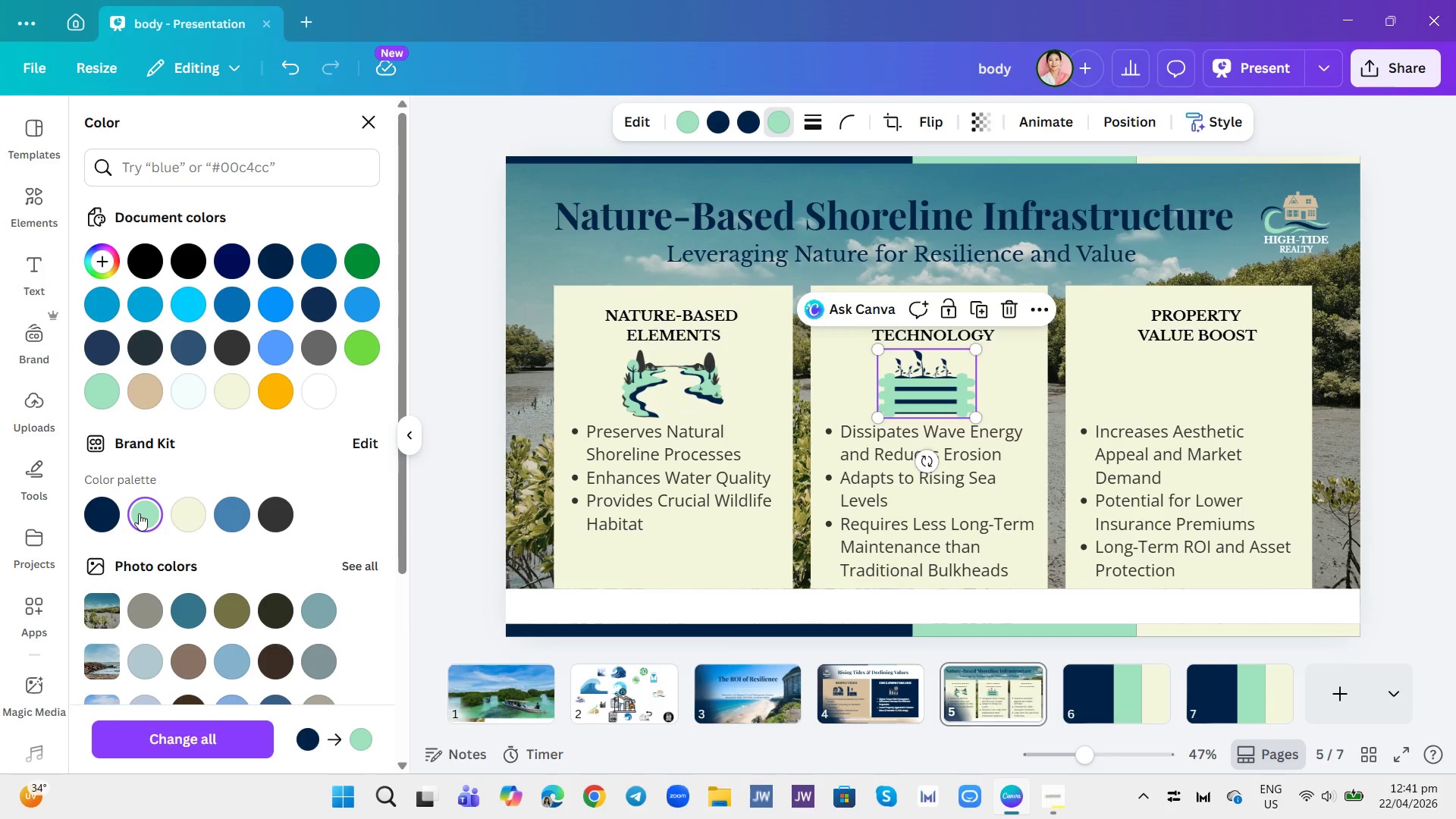 
left_click([1063, 383])
 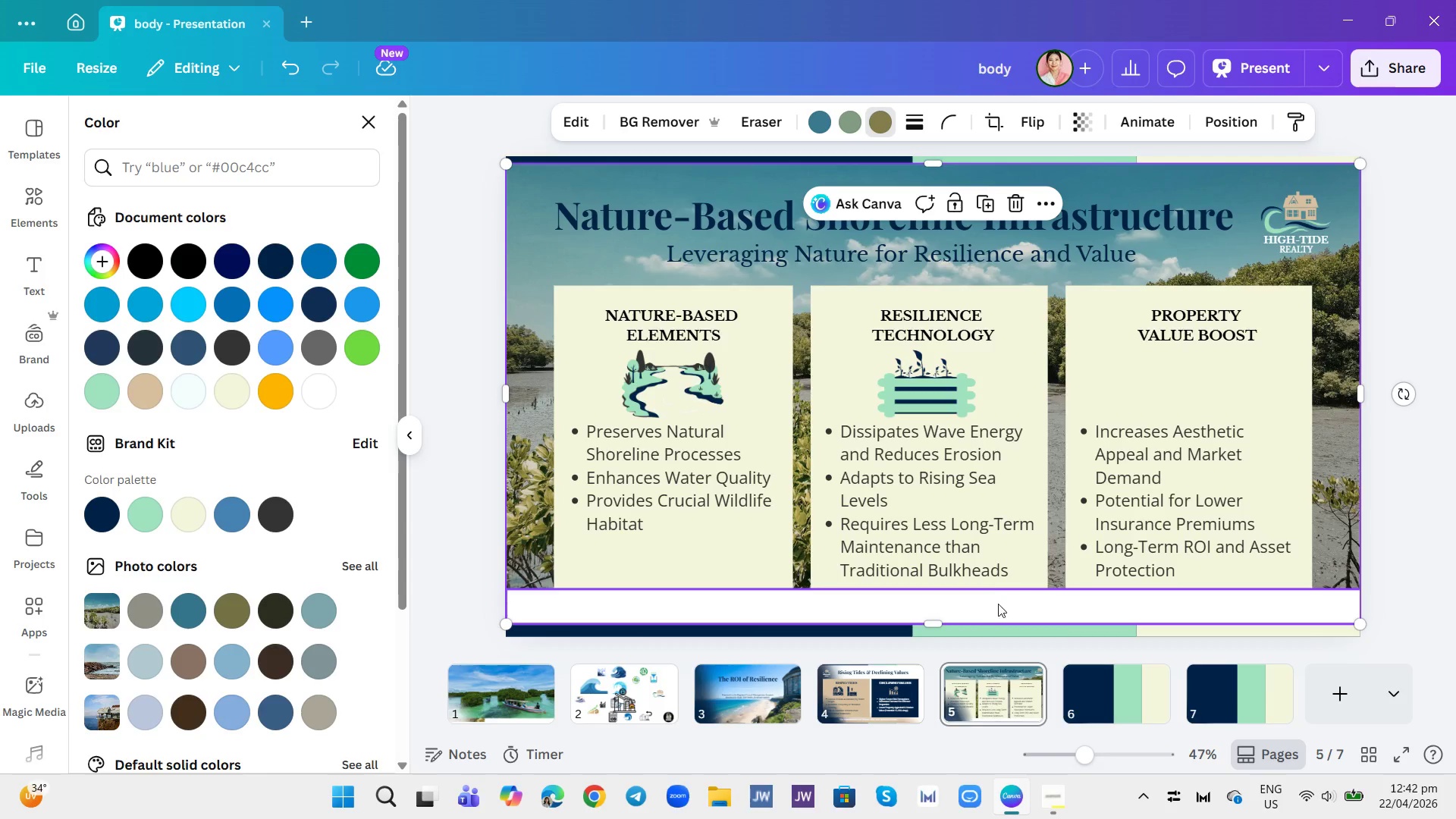 
wait(7.19)
 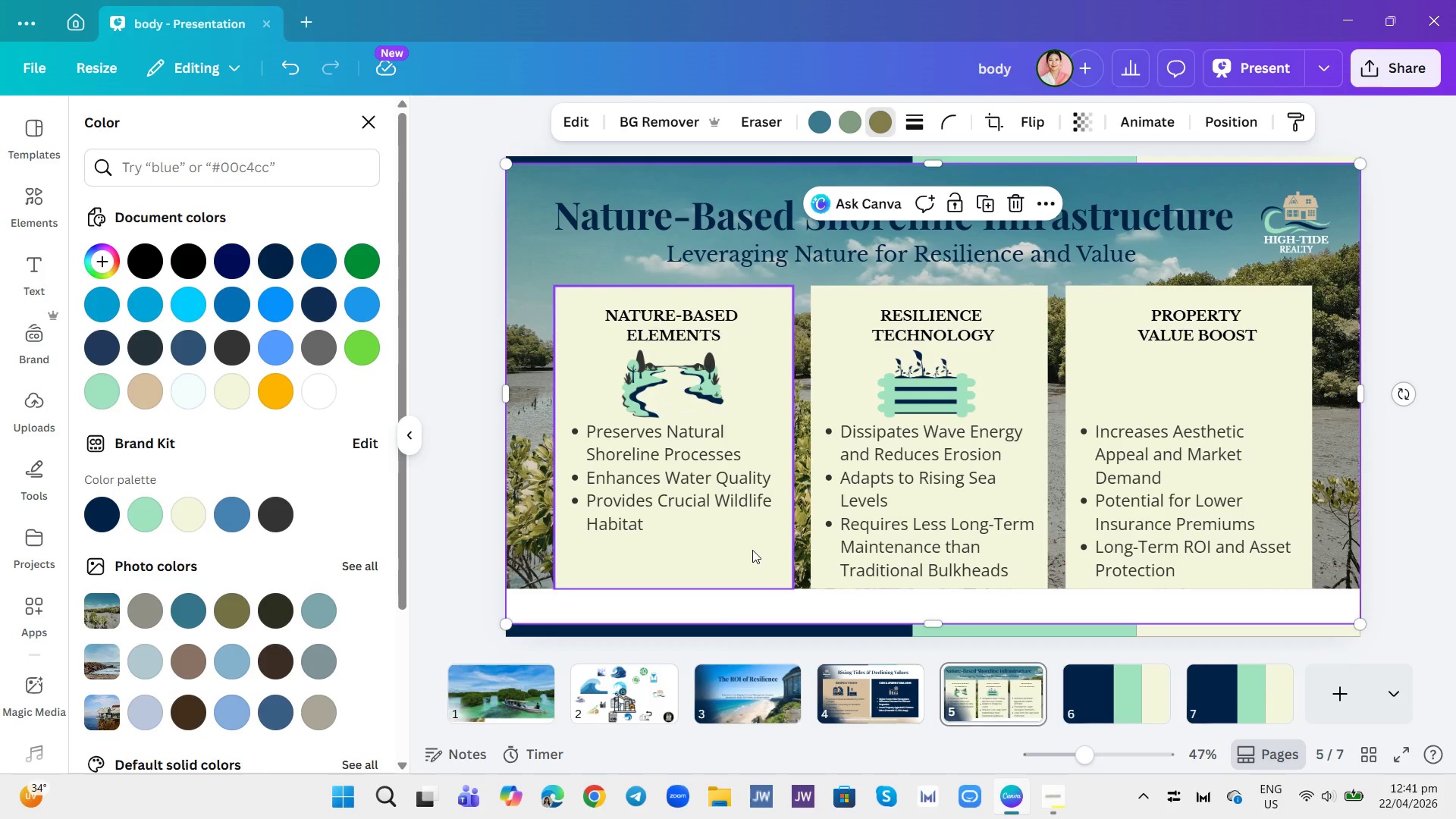 
left_click([612, 702])
 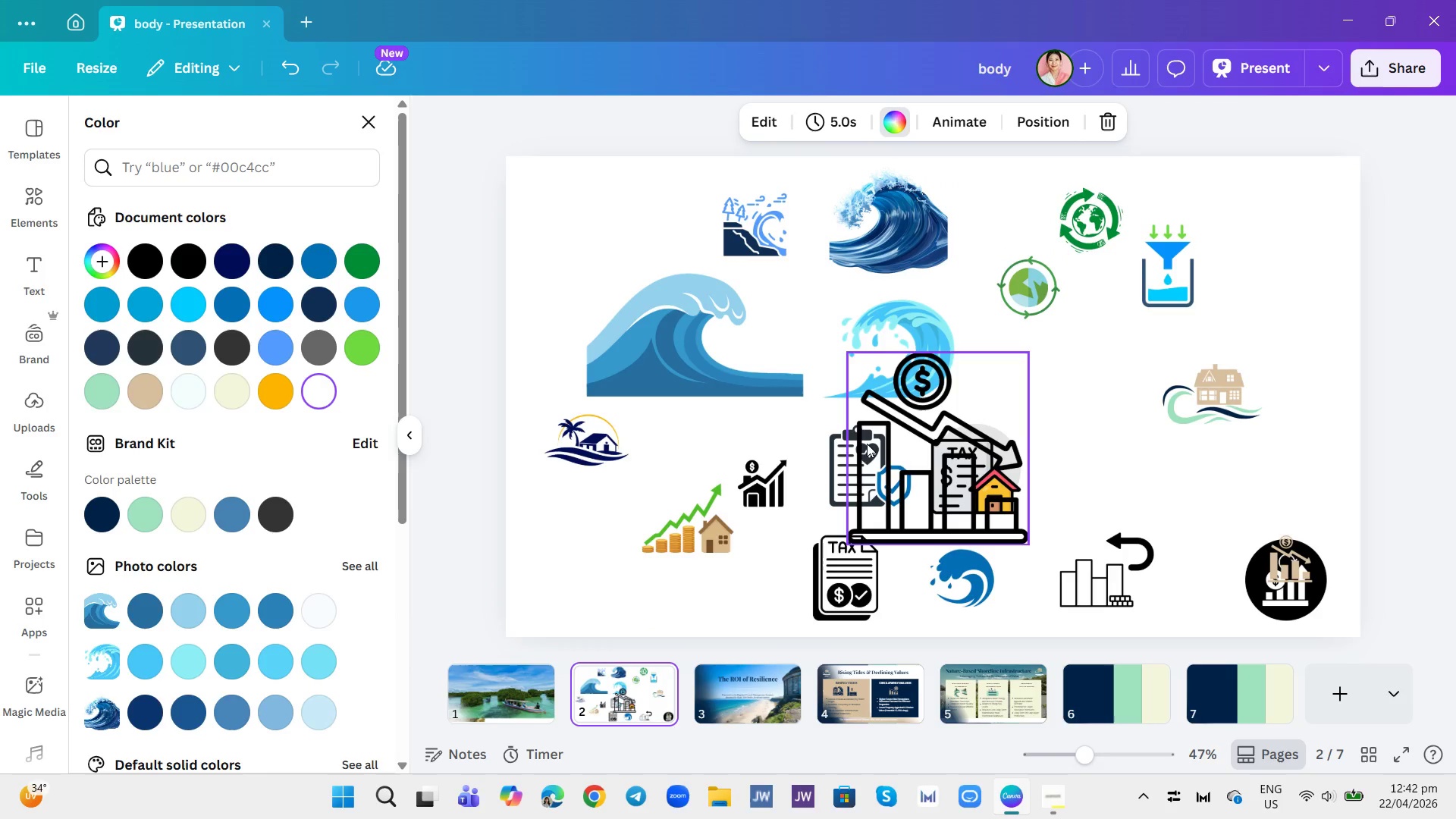 
left_click([776, 484])
 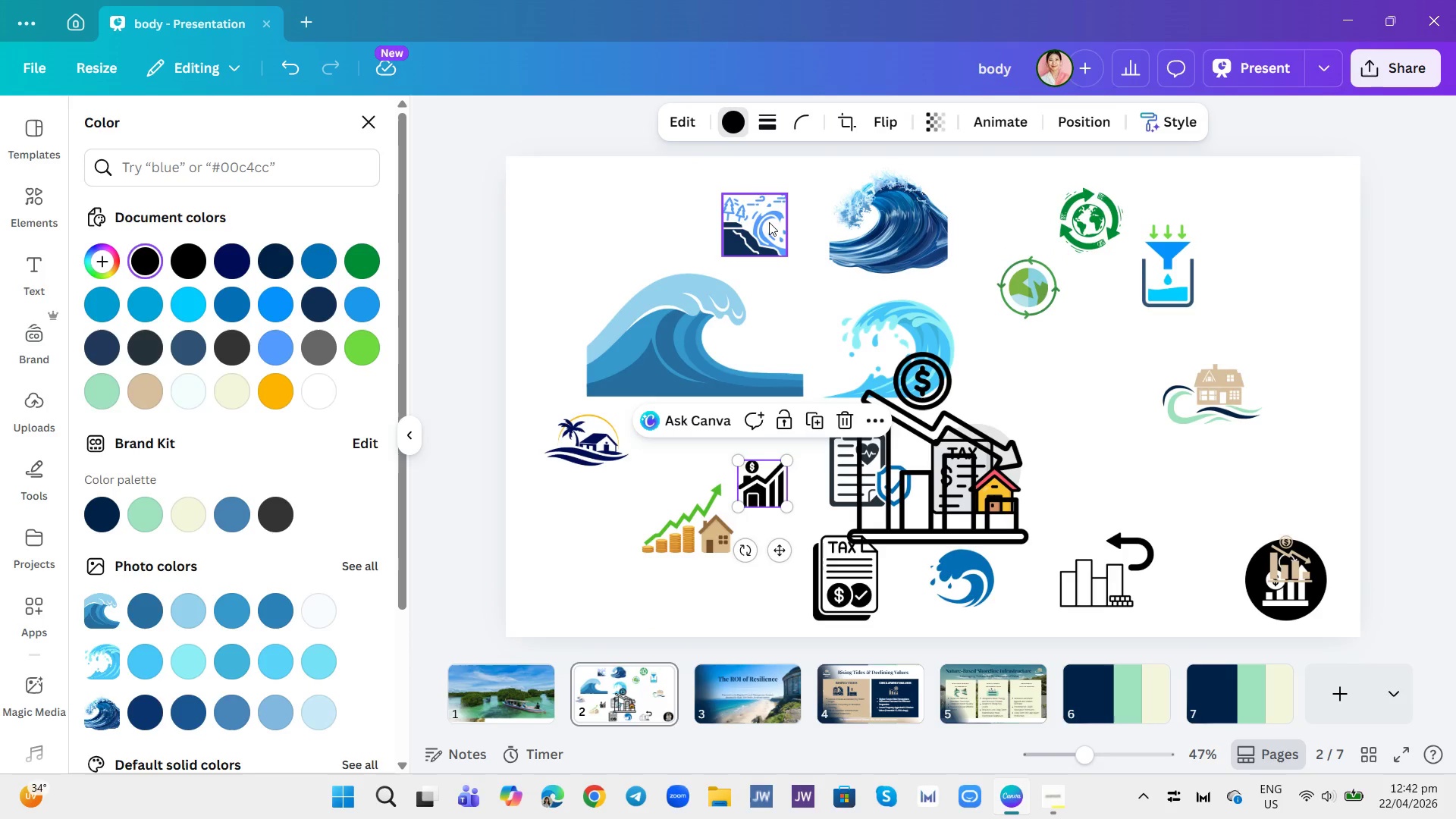 
left_click([742, 121])
 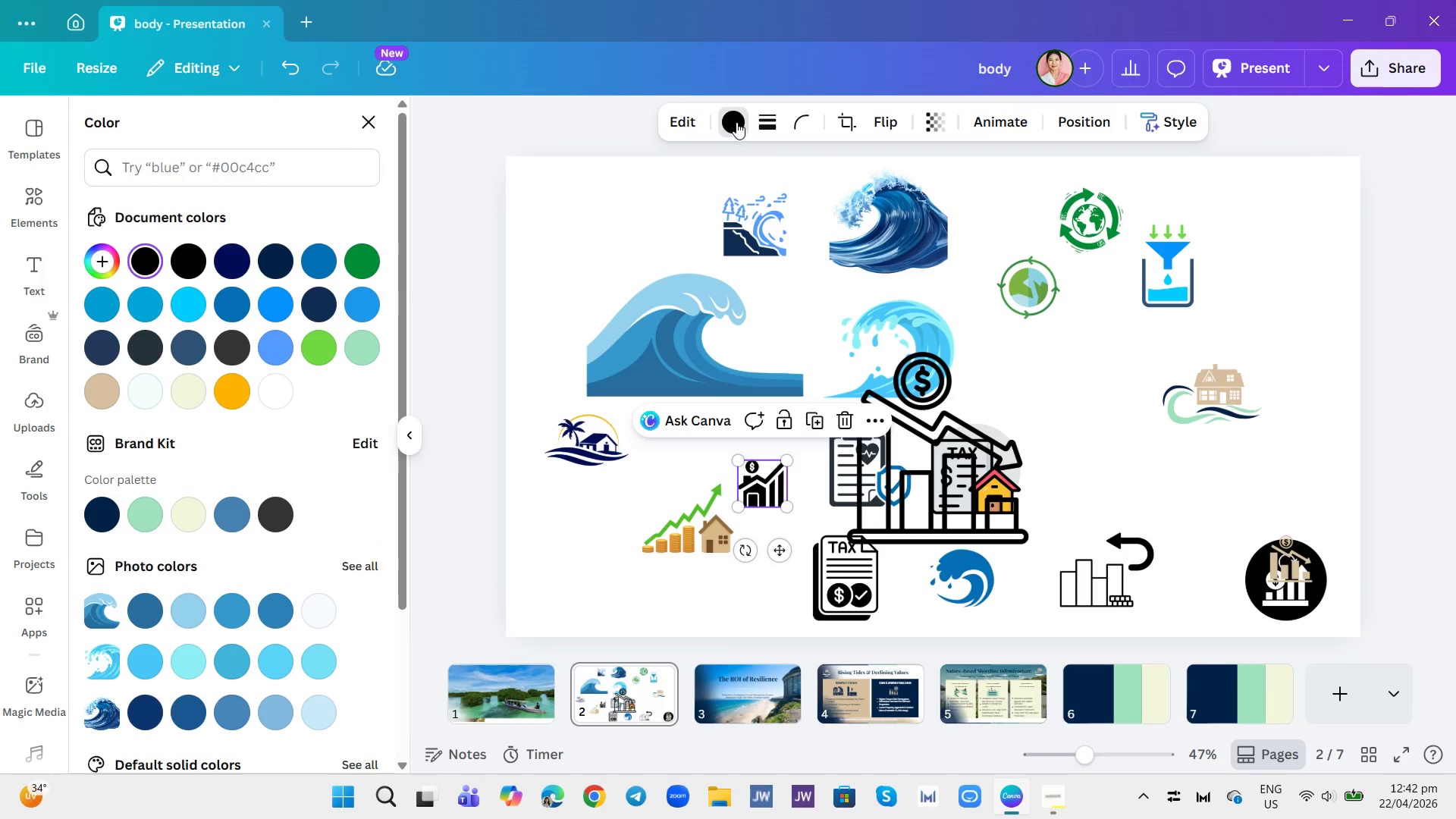 
left_click([159, 517])
 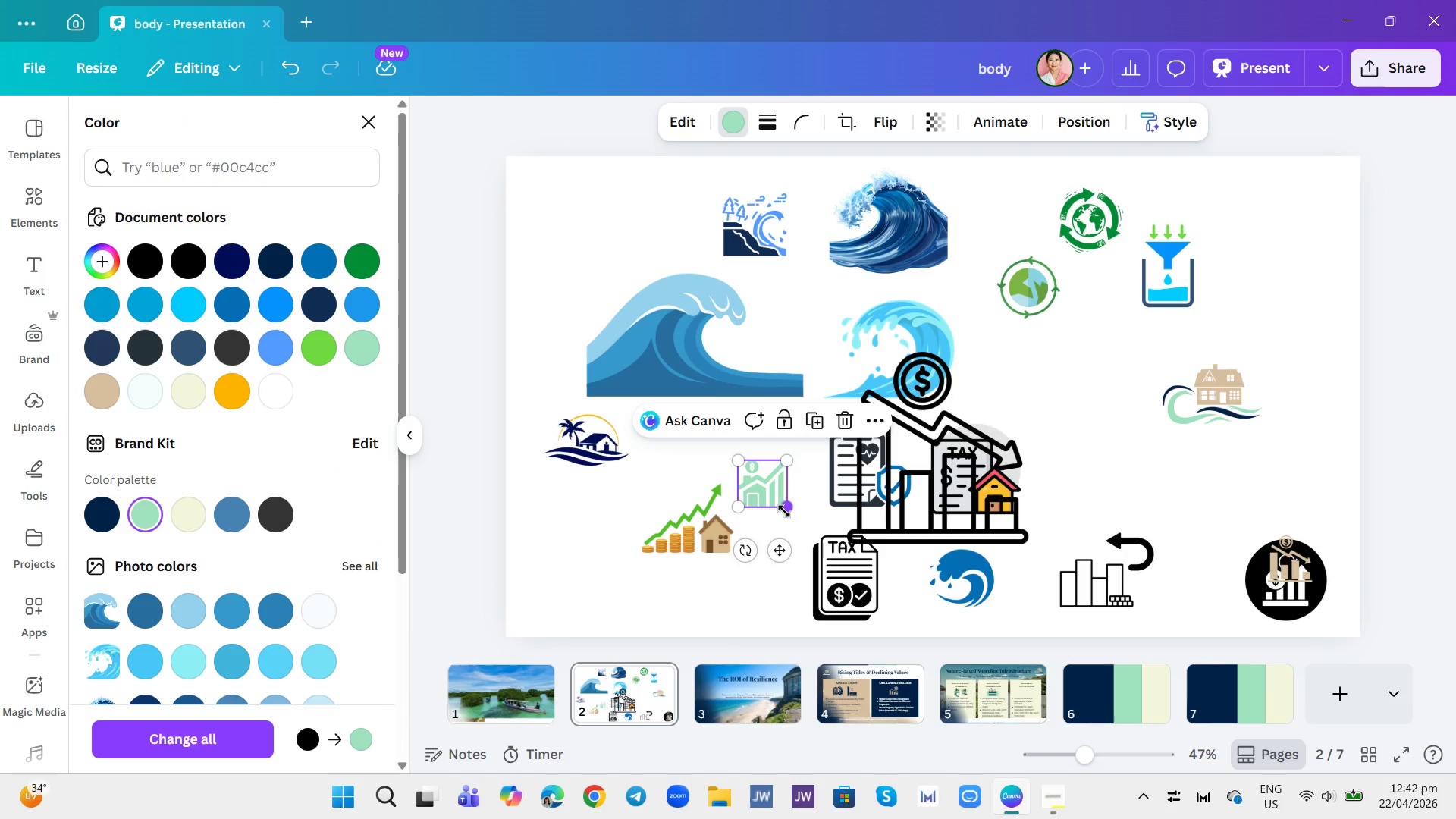 
left_click_drag(start_coordinate=[787, 506], to_coordinate=[846, 544])
 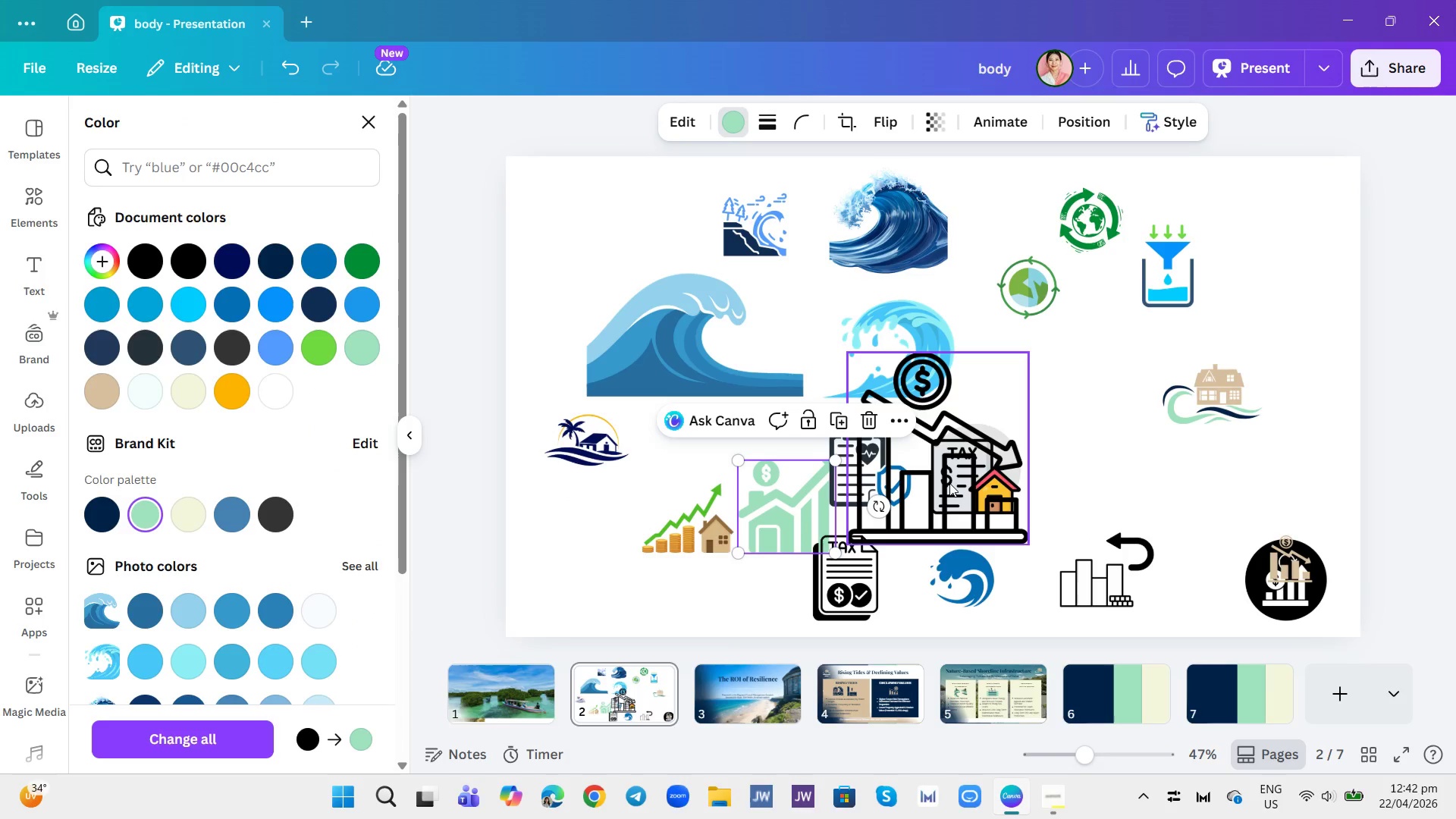 
left_click_drag(start_coordinate=[947, 483], to_coordinate=[1072, 452])
 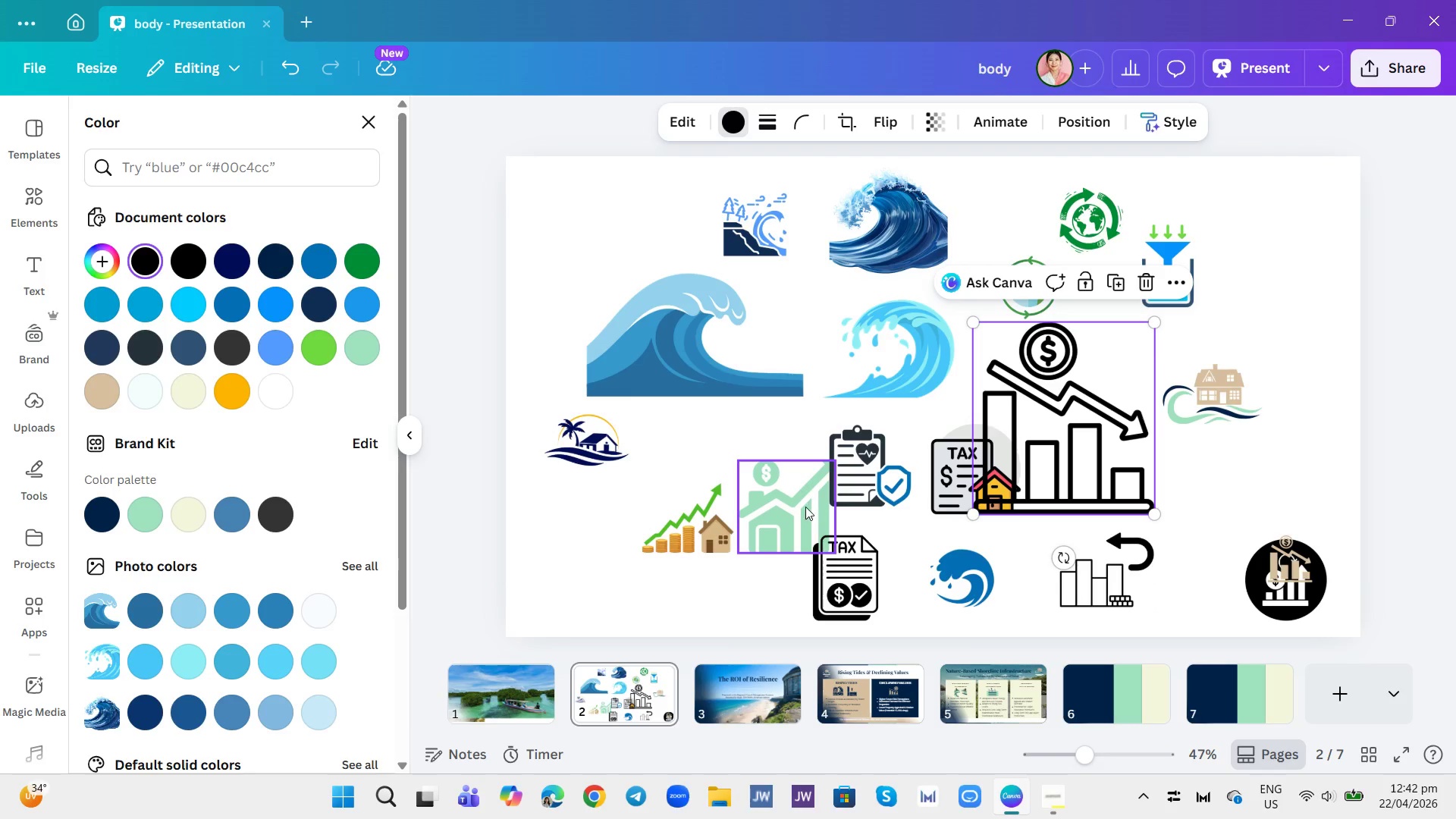 
left_click_drag(start_coordinate=[800, 503], to_coordinate=[785, 485])
 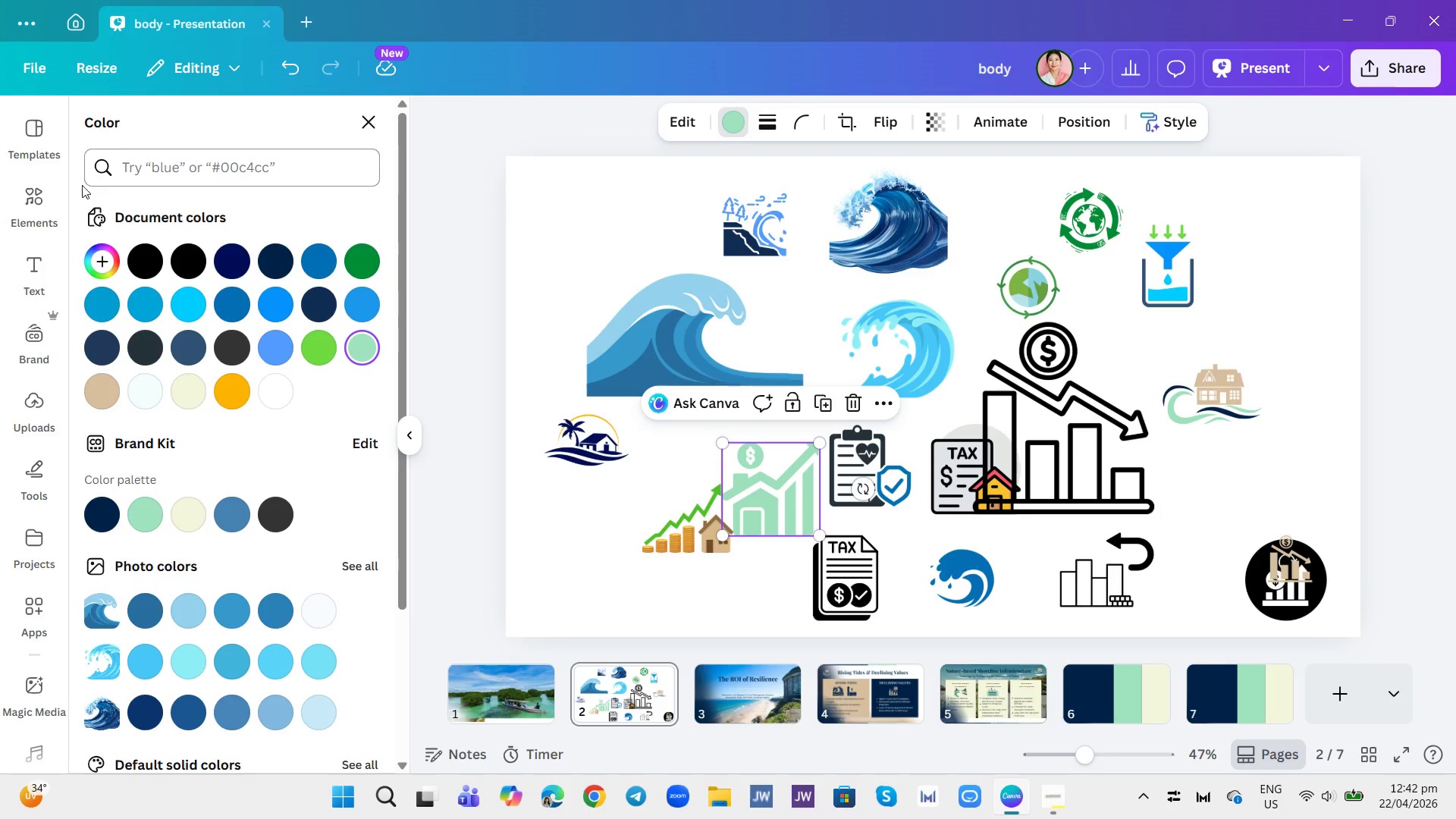 
left_click([42, 198])
 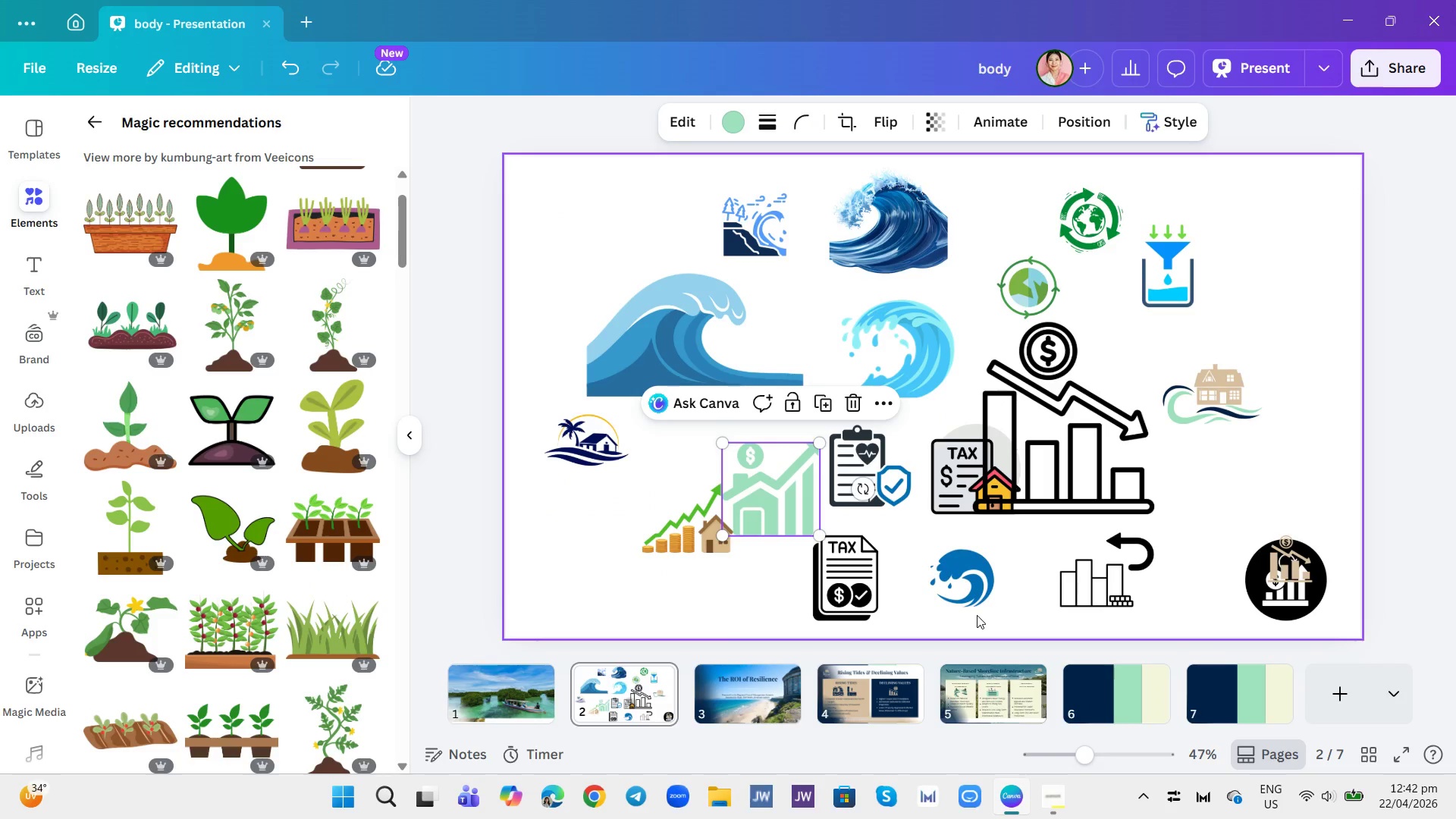 
left_click_drag(start_coordinate=[784, 475], to_coordinate=[1005, 700])
 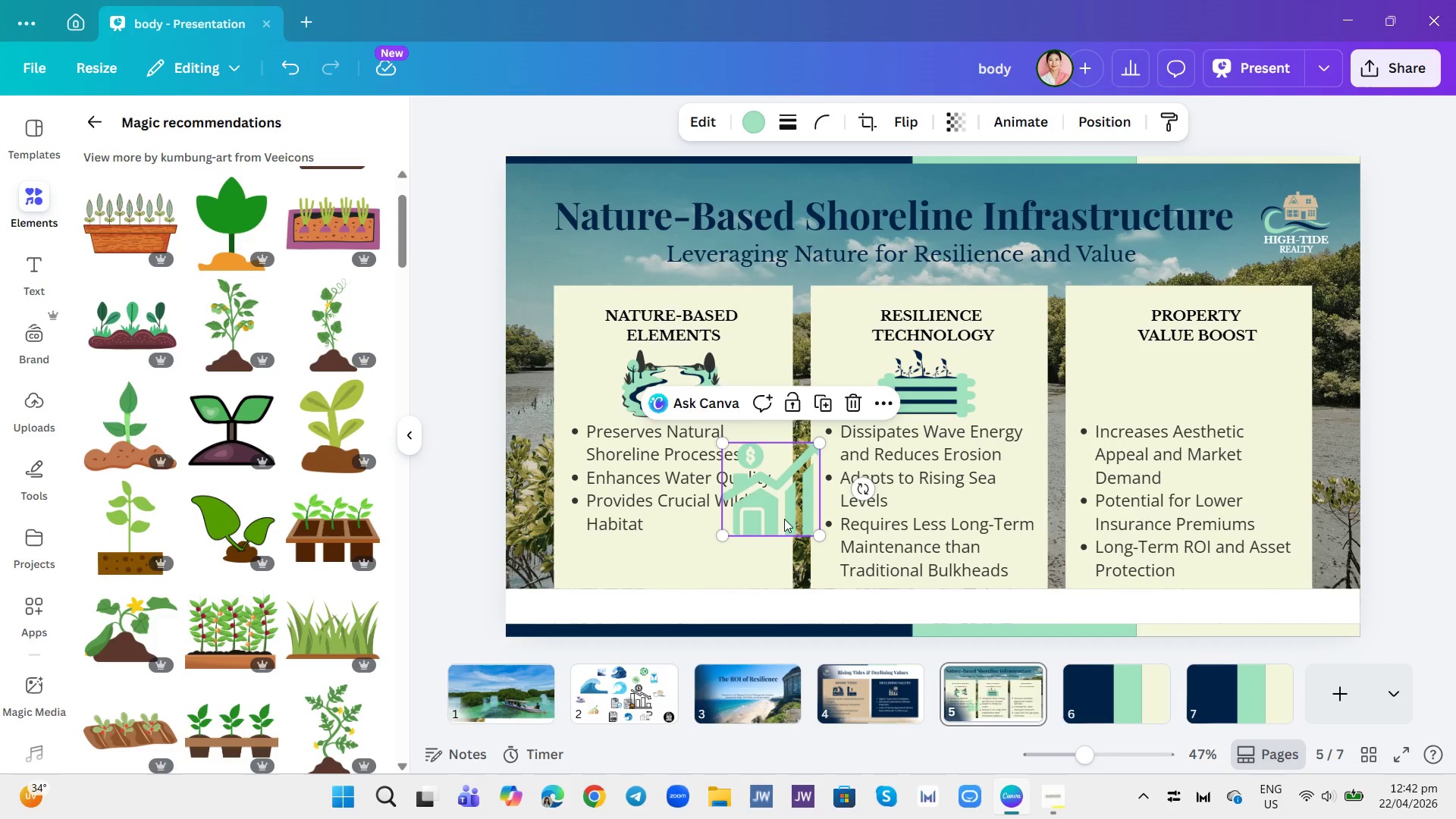 
left_click_drag(start_coordinate=[762, 499], to_coordinate=[1175, 411])
 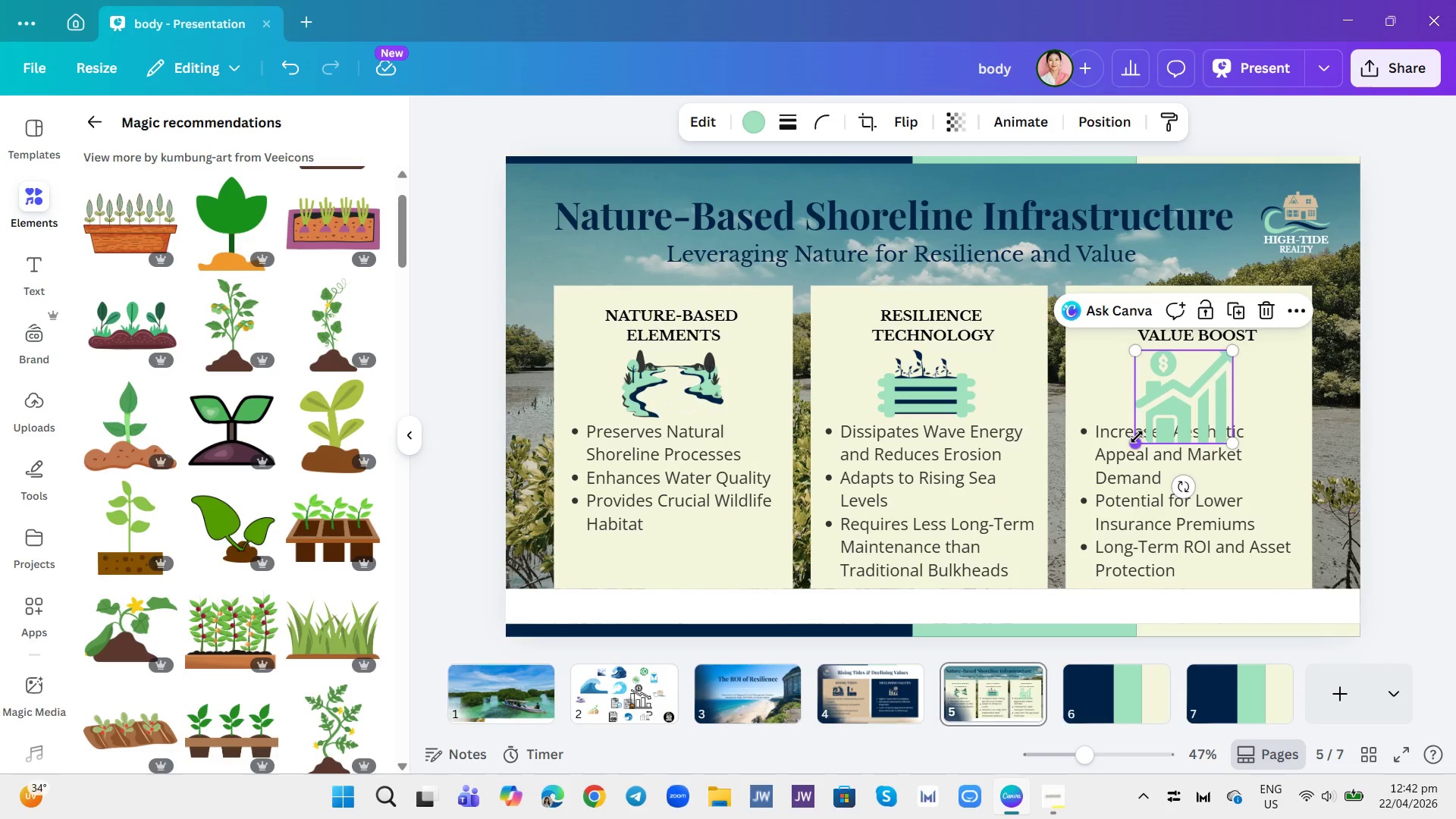 
left_click_drag(start_coordinate=[1137, 437], to_coordinate=[1167, 411])
 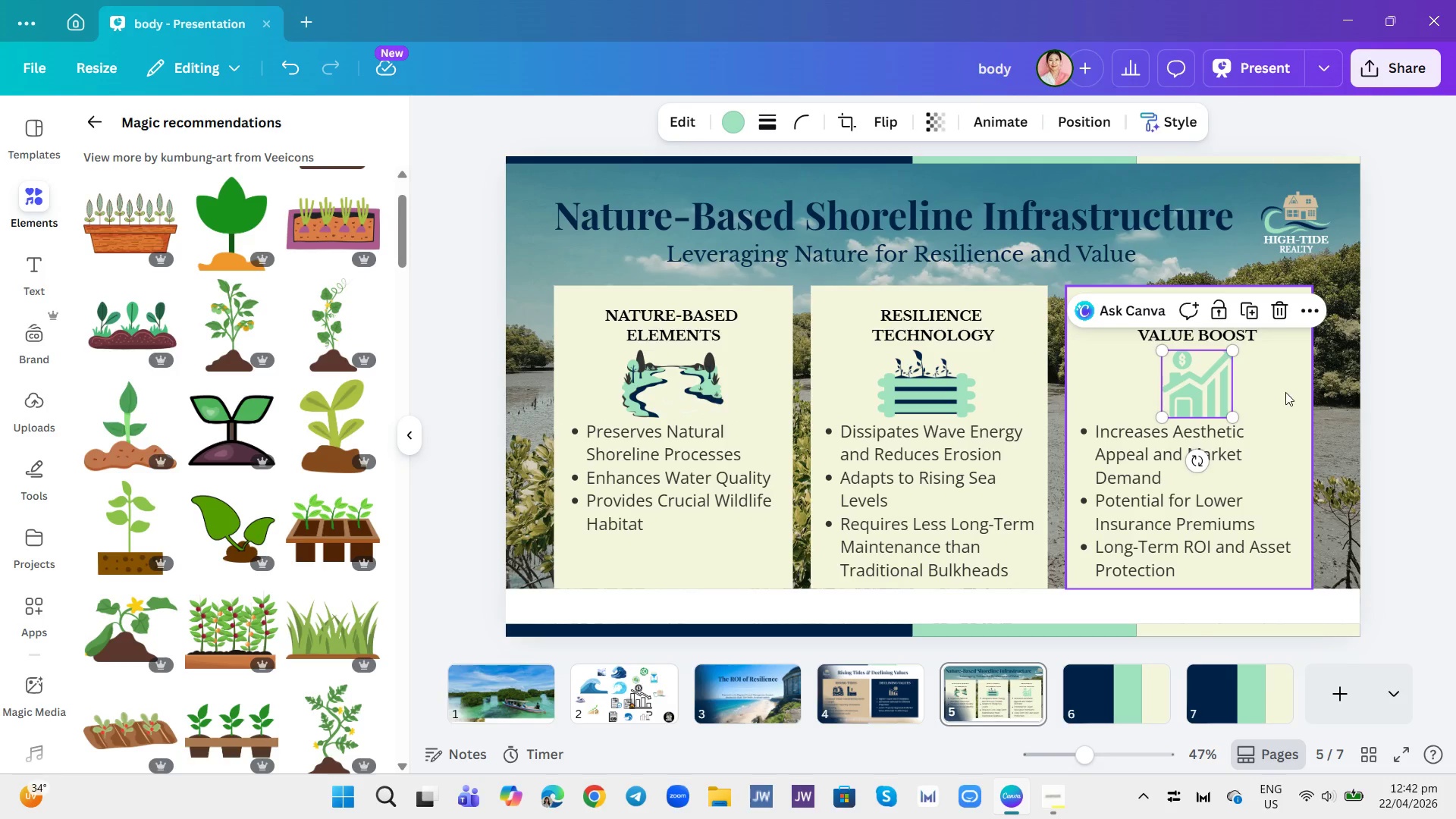 
left_click([1284, 392])
 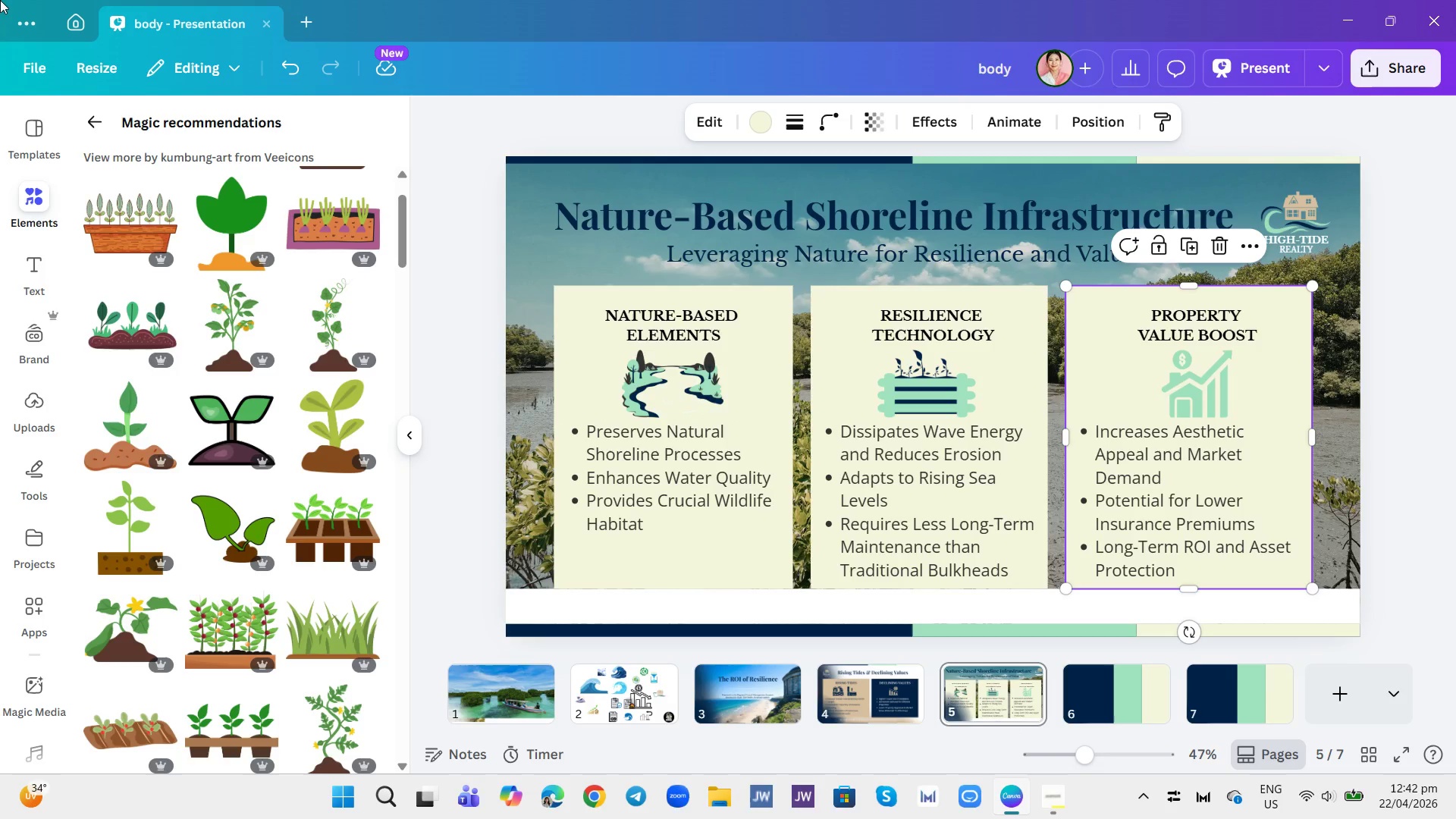 
wait(5.78)
 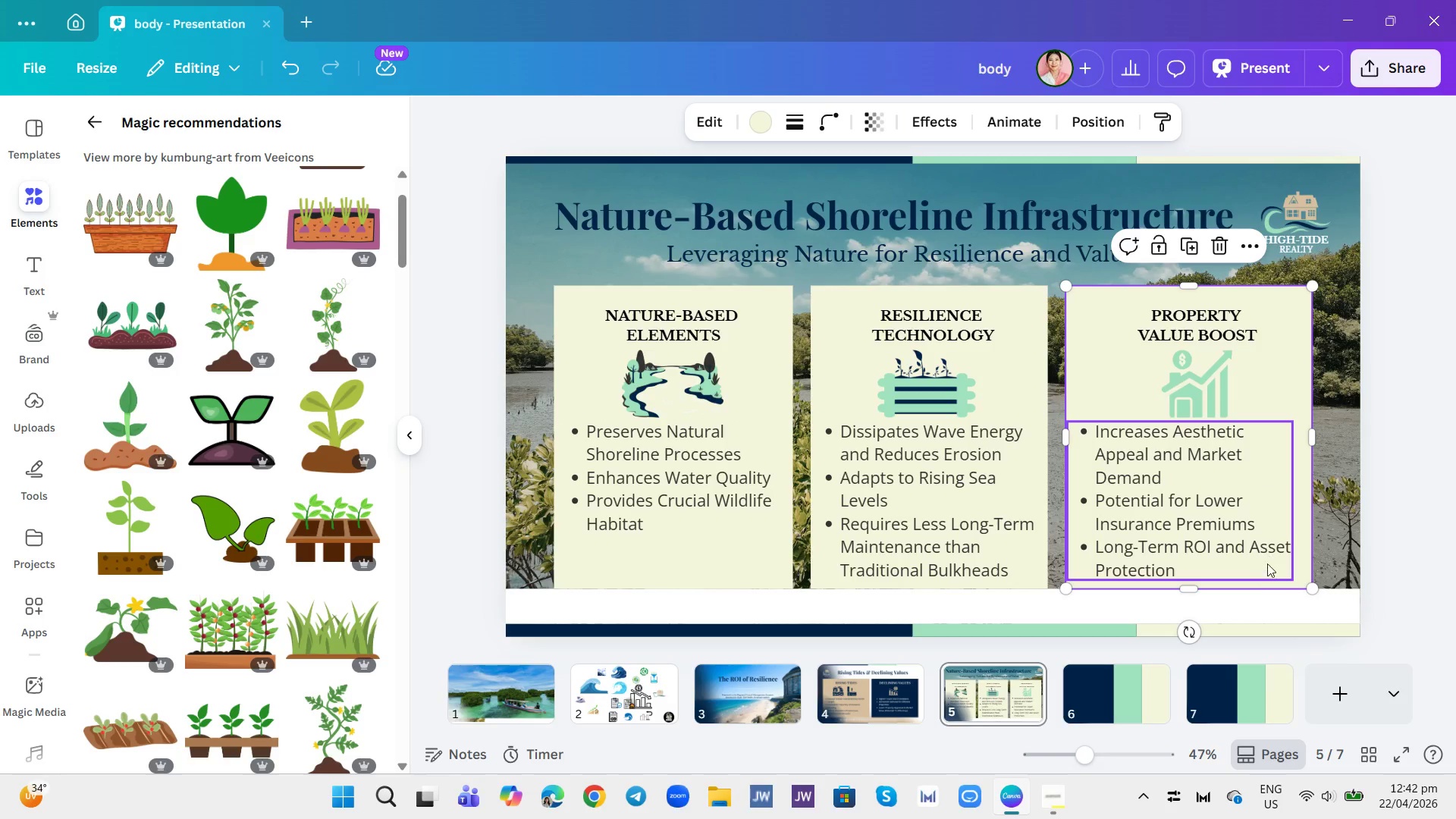 
left_click([27, 200])
 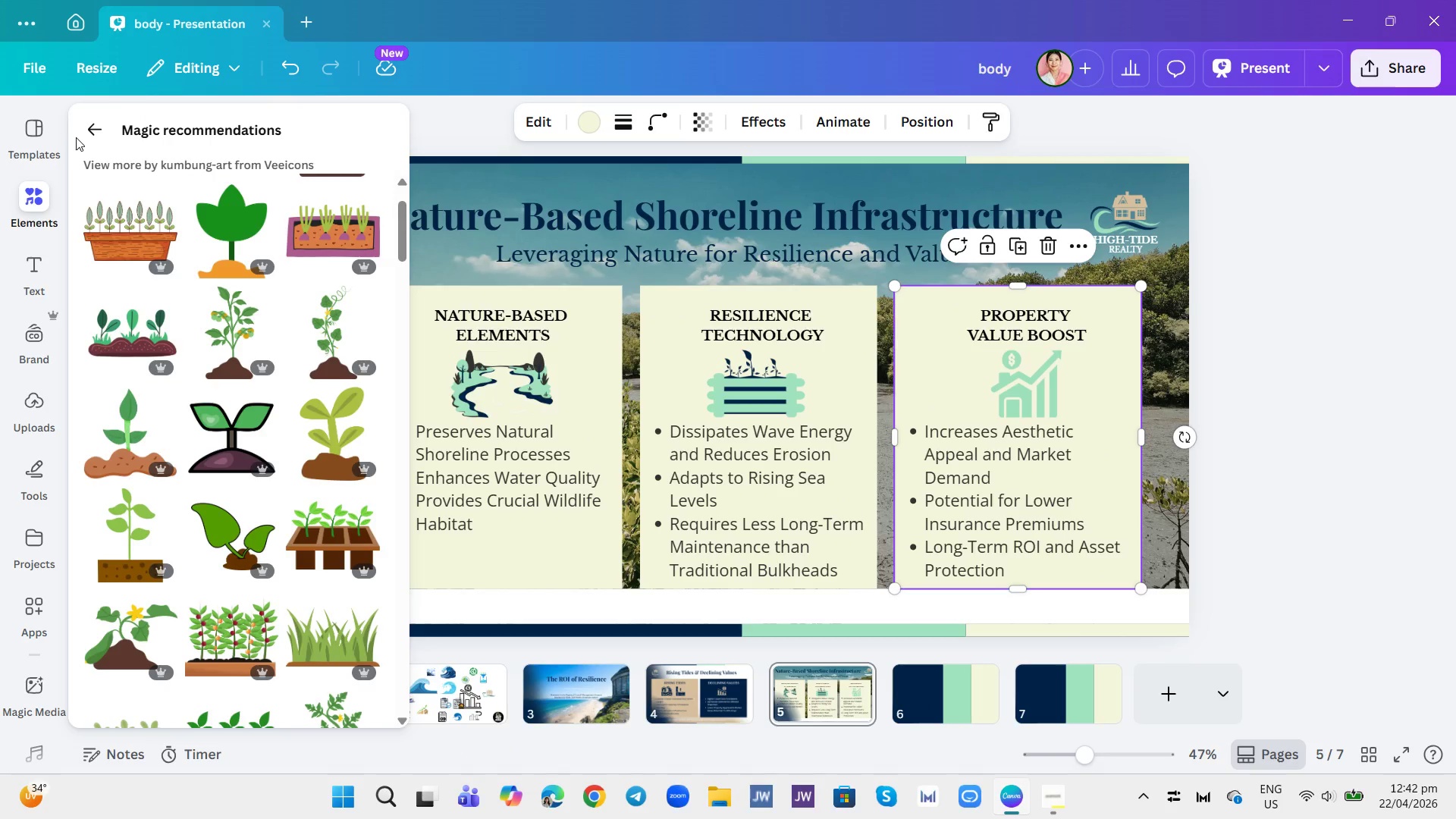 
left_click([83, 130])
 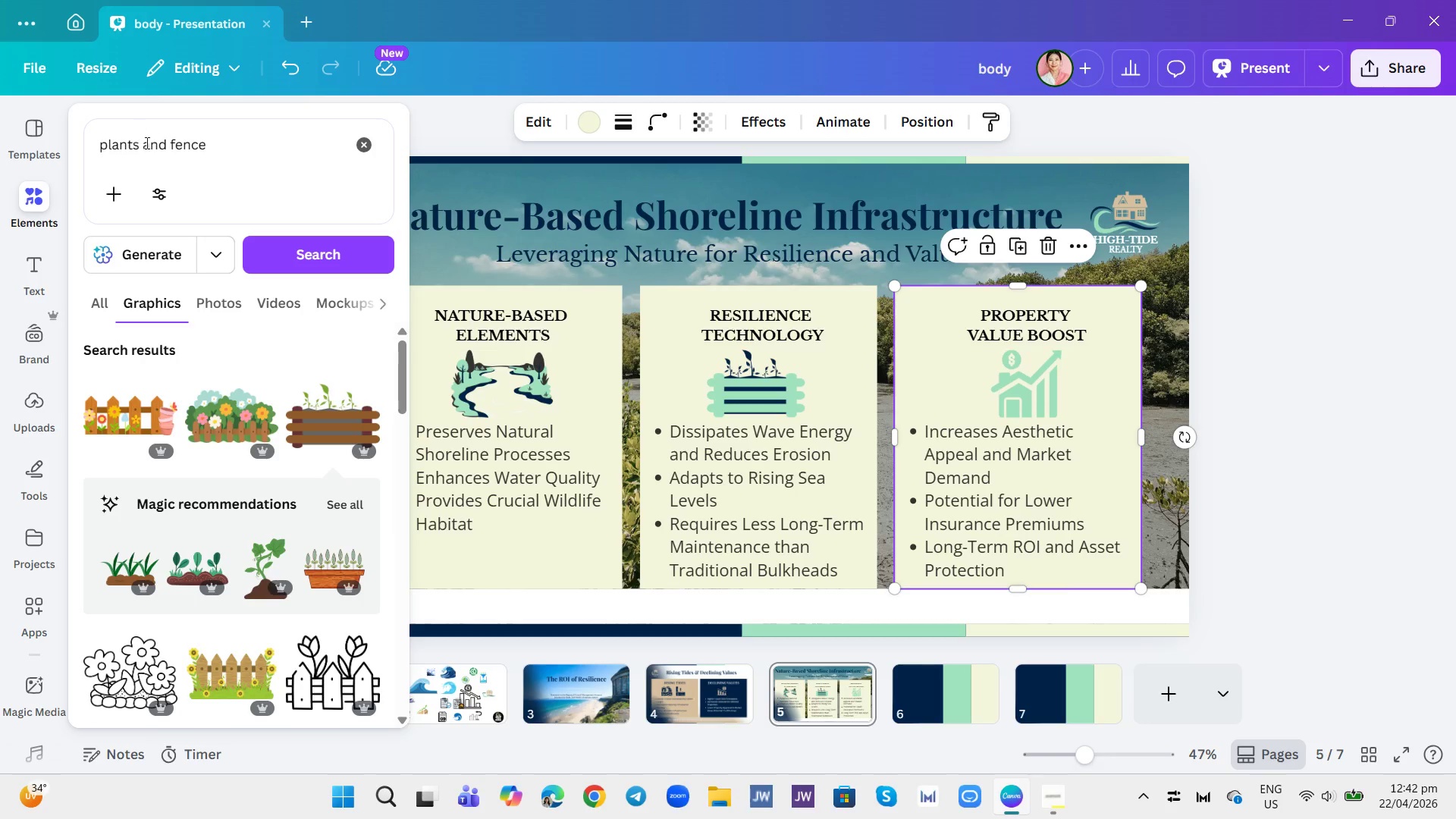 
left_click([149, 144])
 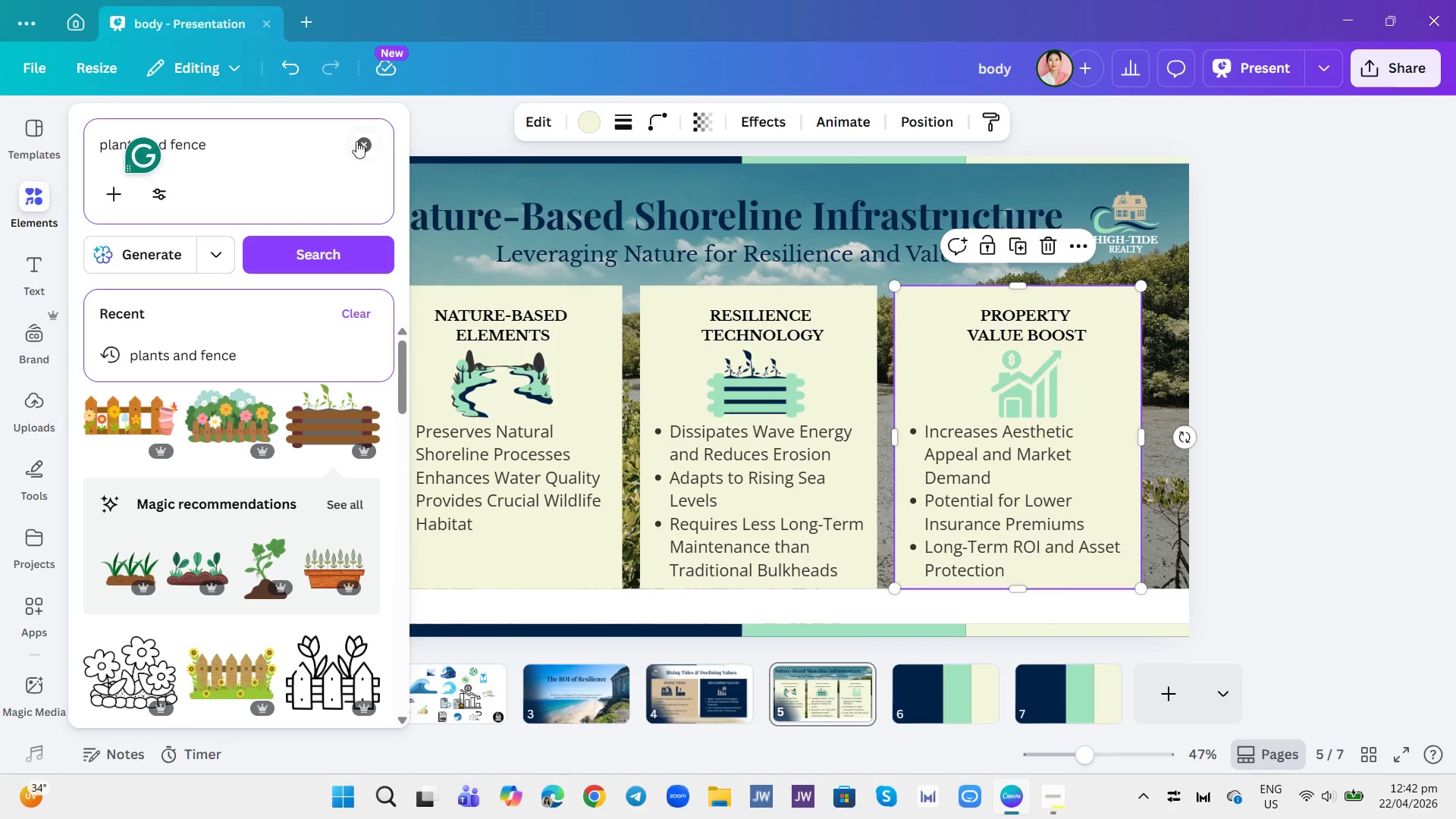 
left_click([365, 146])
 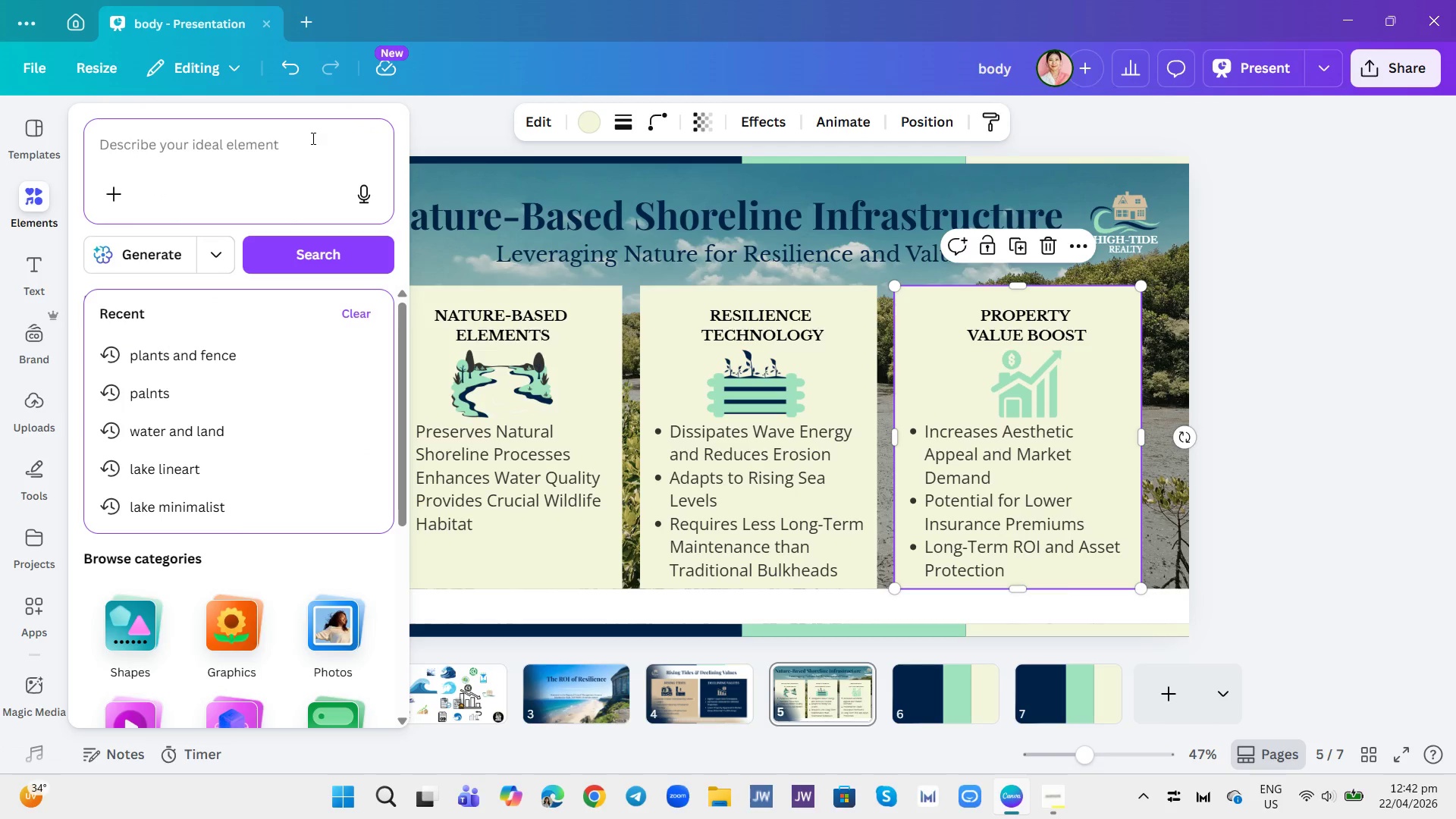 
type(proprtyt value boost)
 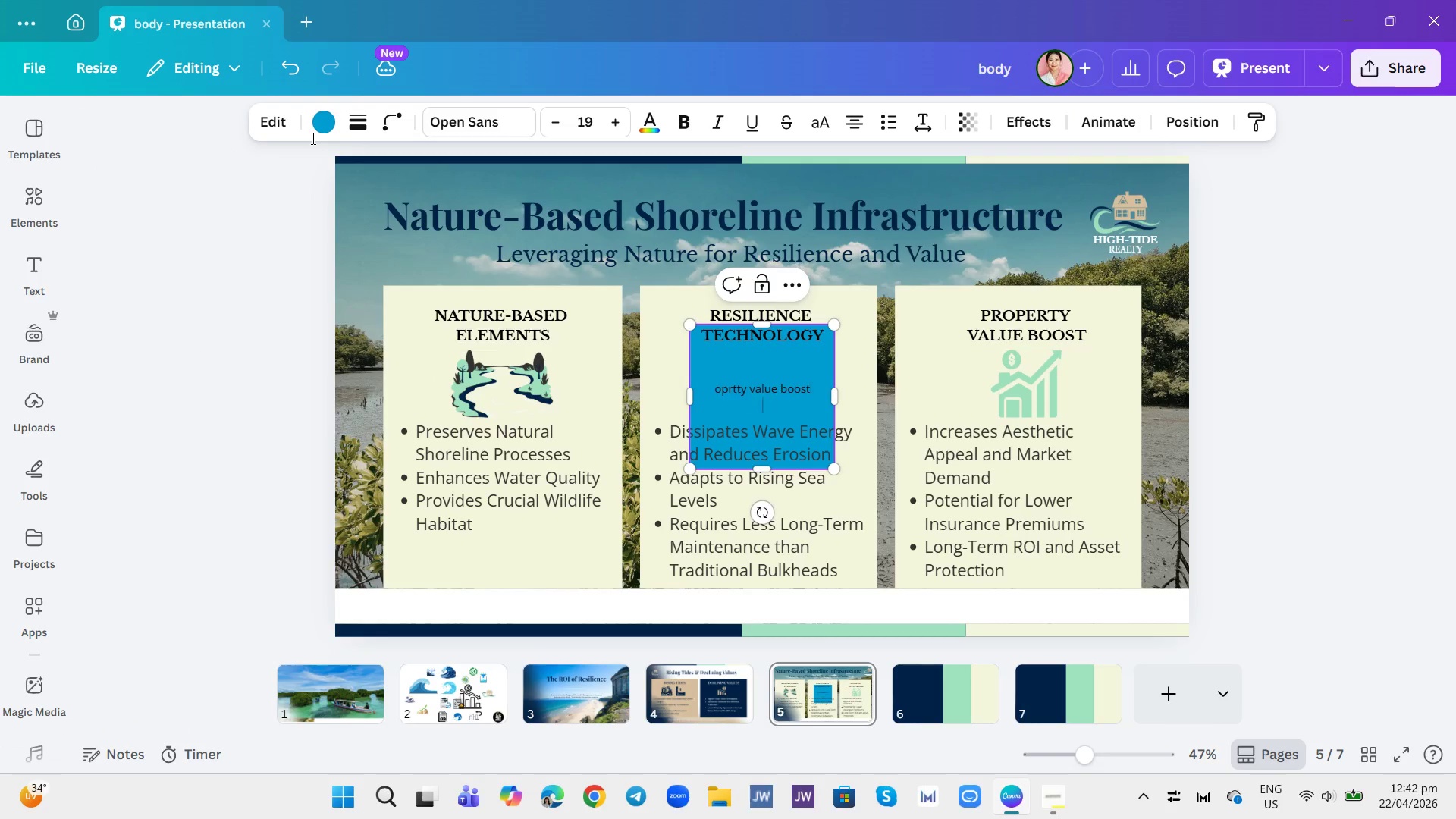 
key(Enter)
 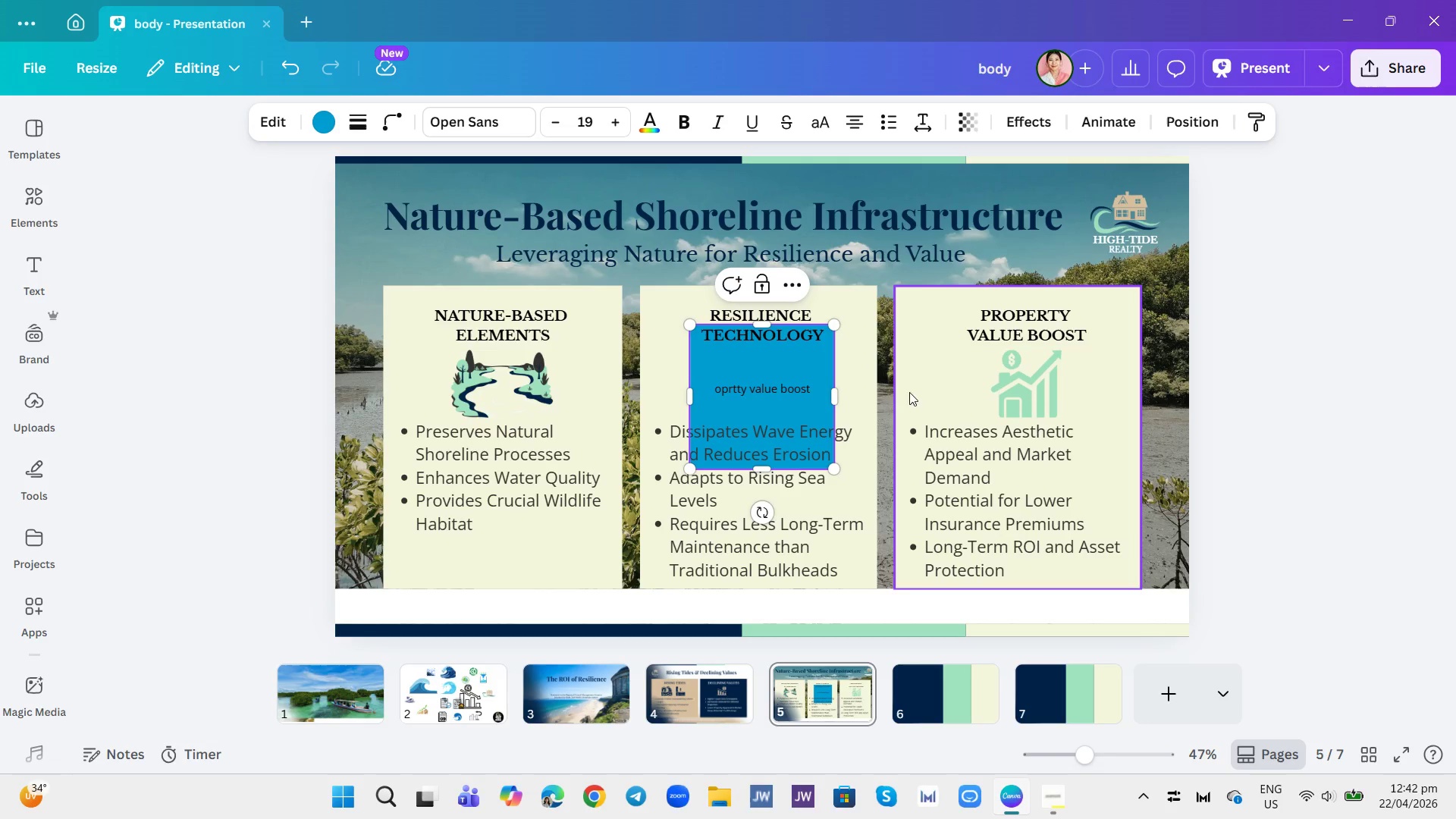 
left_click([815, 368])
 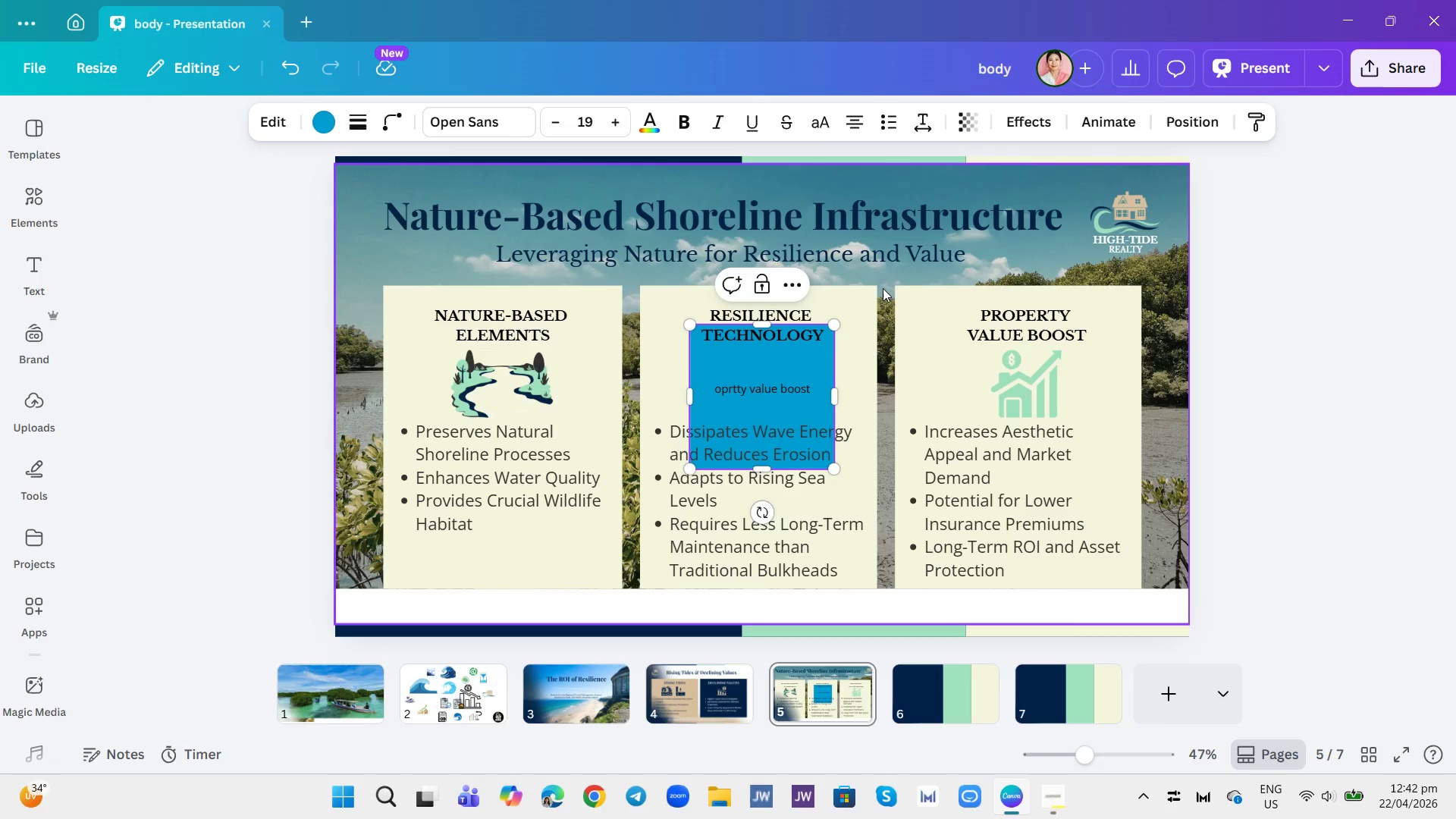 
left_click([891, 278])
 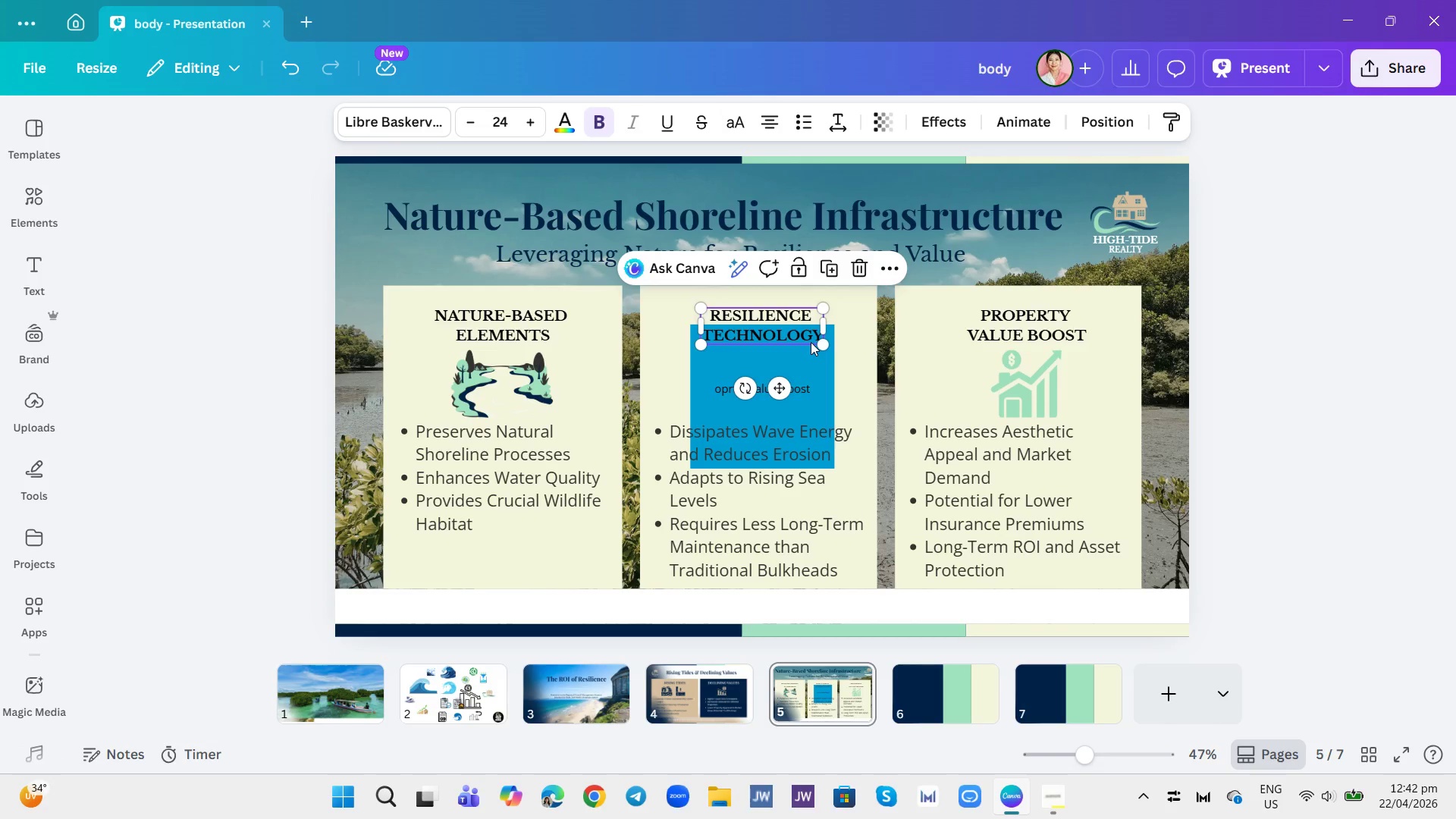 
double_click([820, 366])
 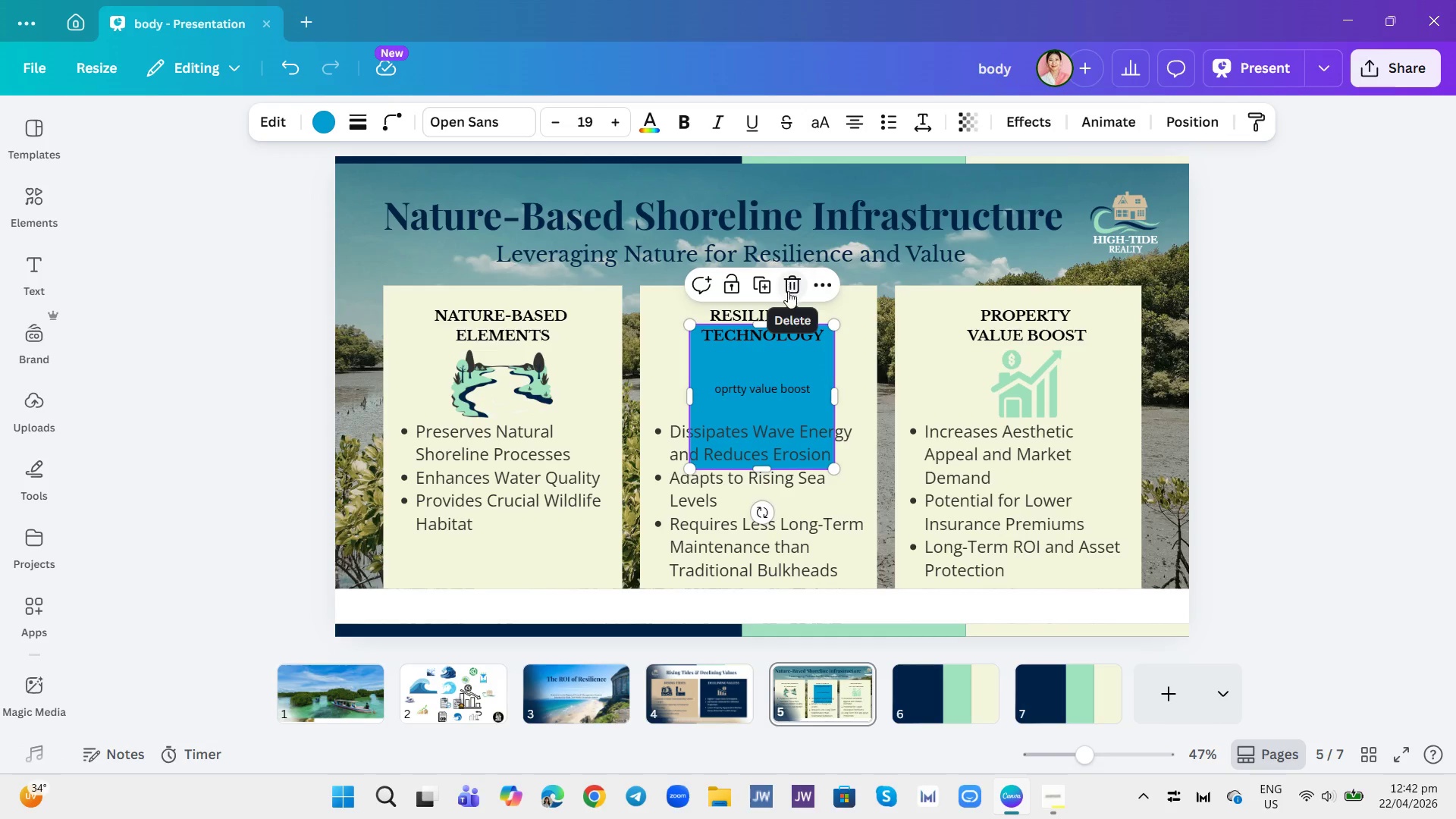 
left_click([795, 275])
 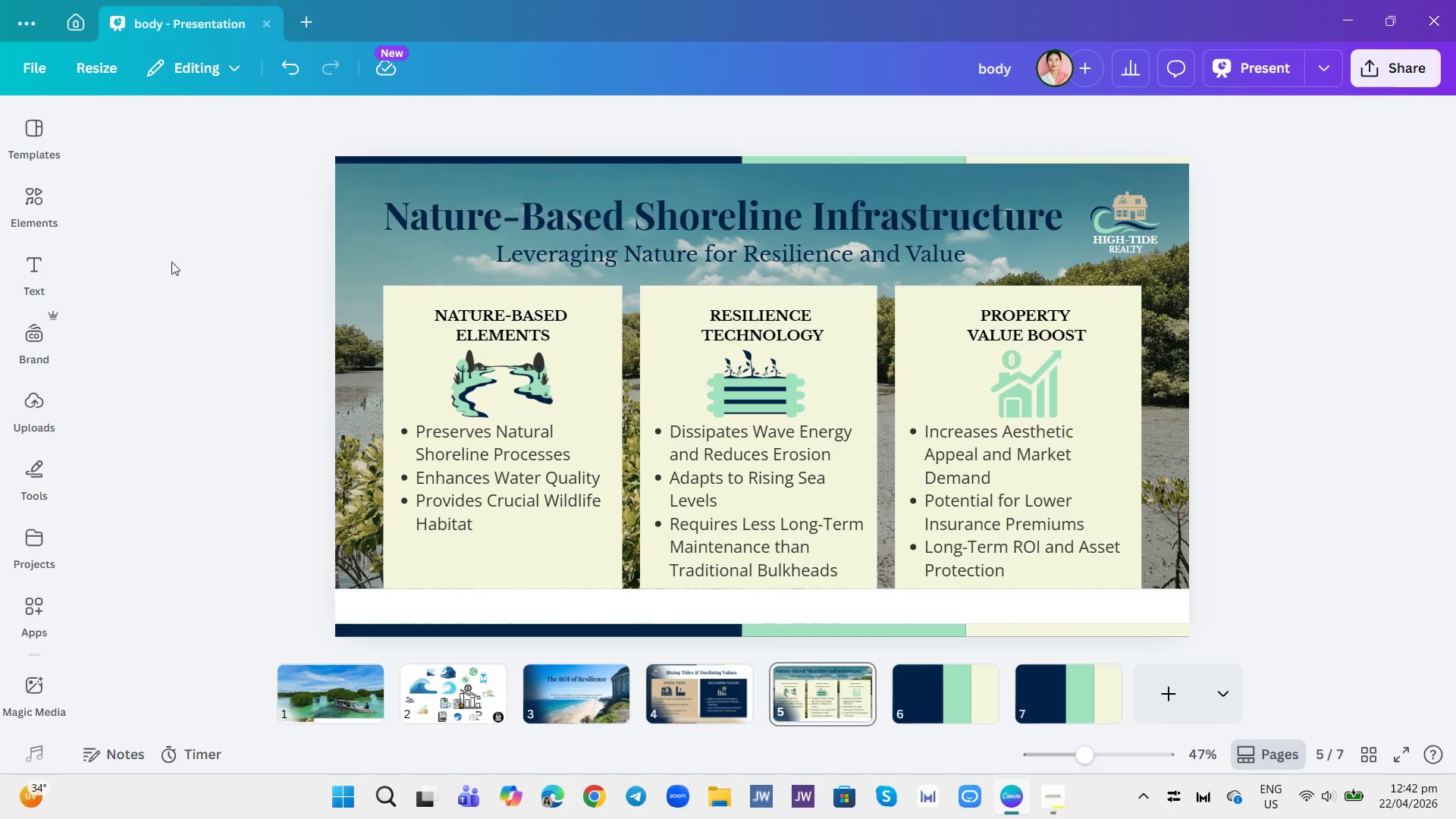 
left_click([45, 195])
 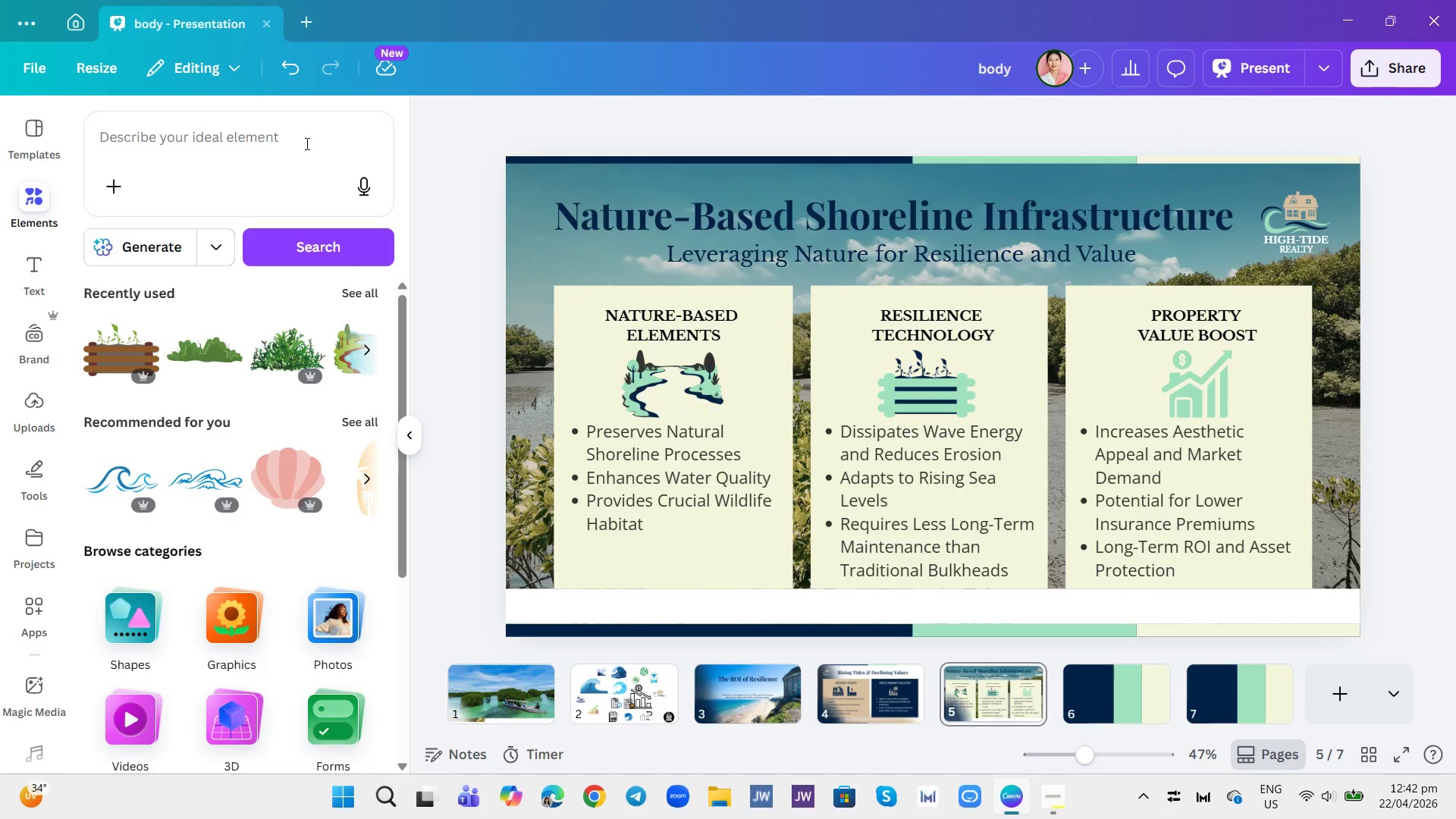 
left_click([309, 143])
 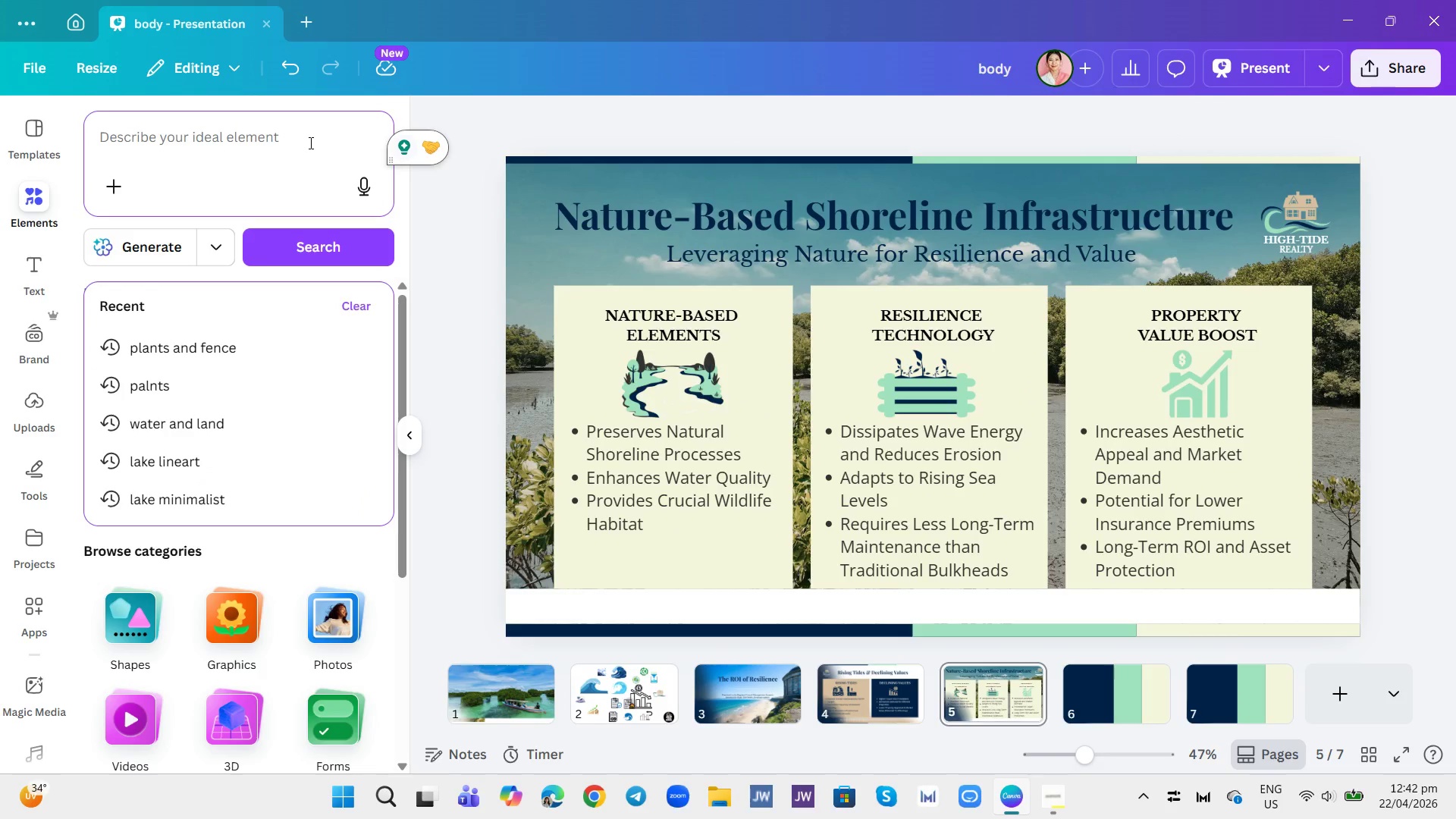 
type(property value boost)
 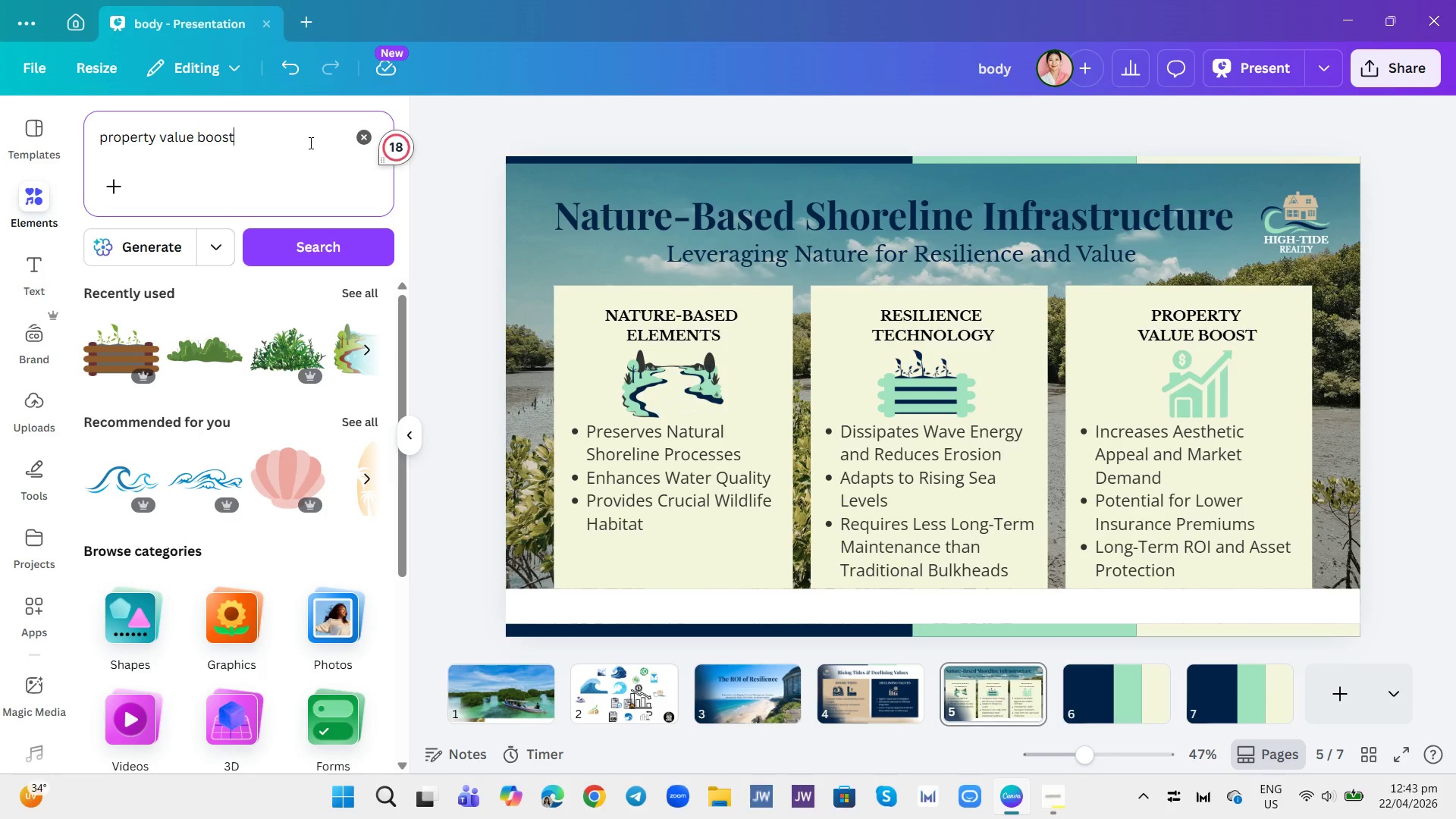 
key(Enter)
 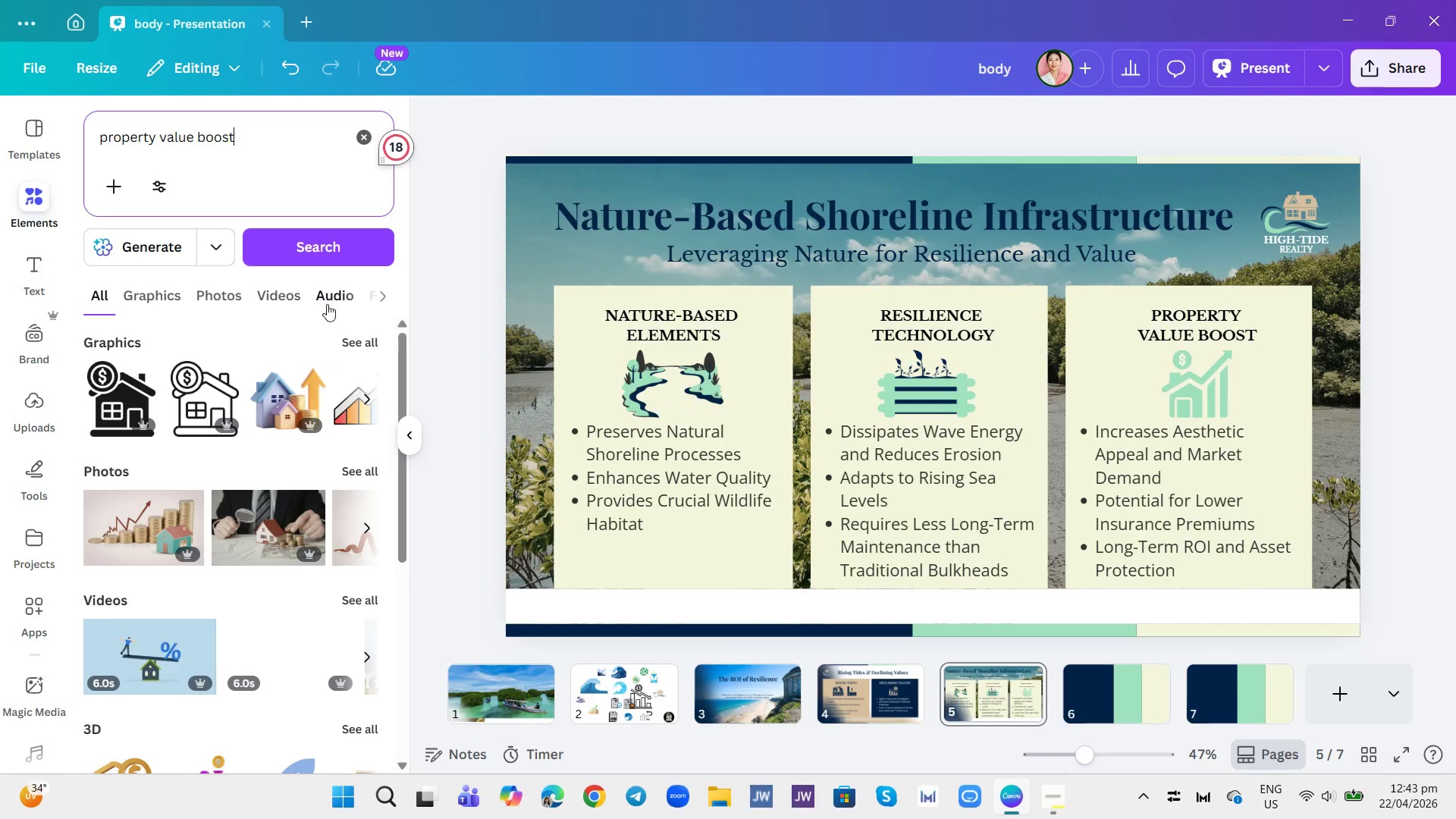 
left_click([356, 345])
 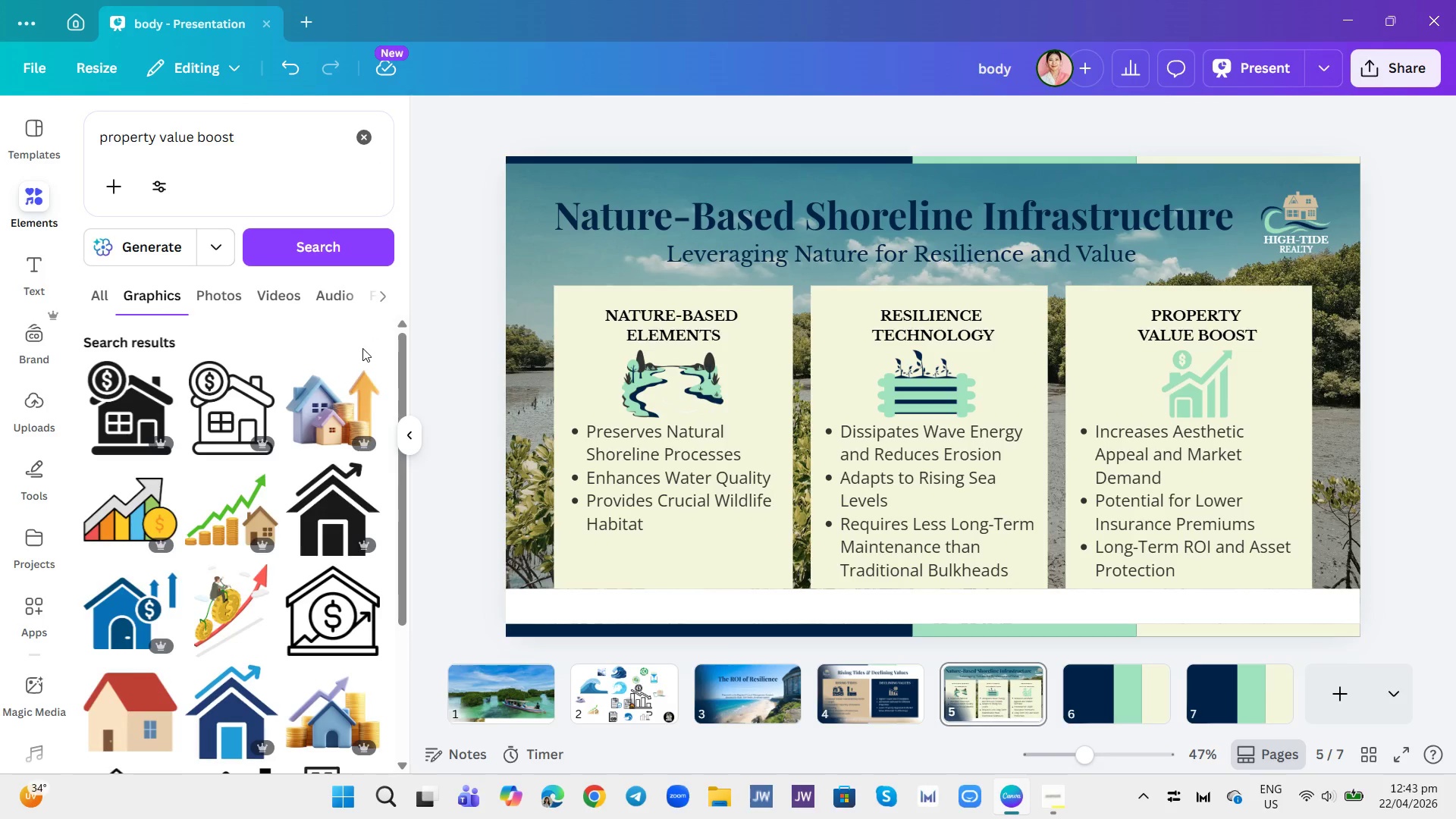 
scroll: coordinate [276, 513], scroll_direction: down, amount: 2.0
 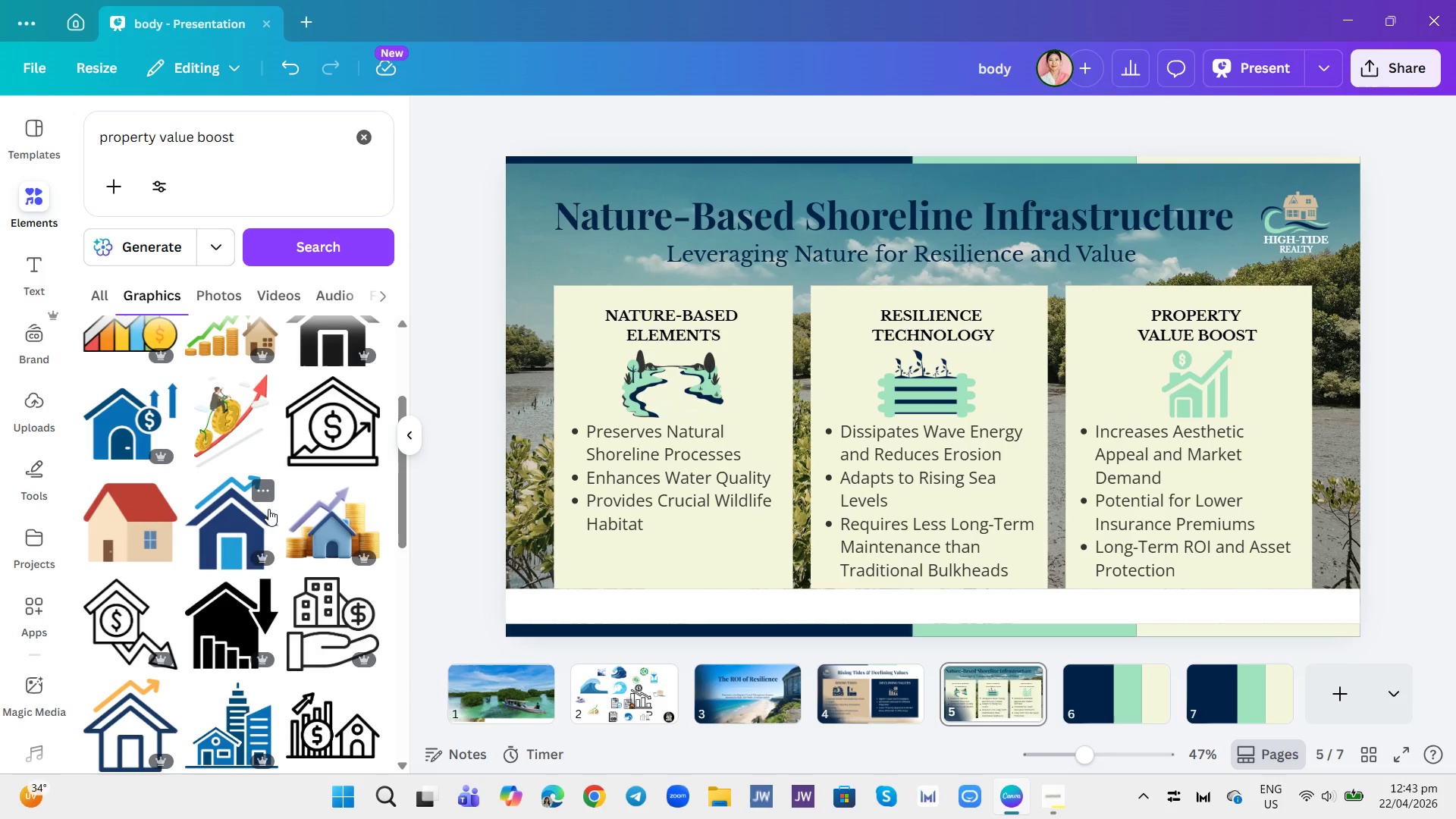 
scroll: coordinate [267, 509], scroll_direction: up, amount: 2.0
 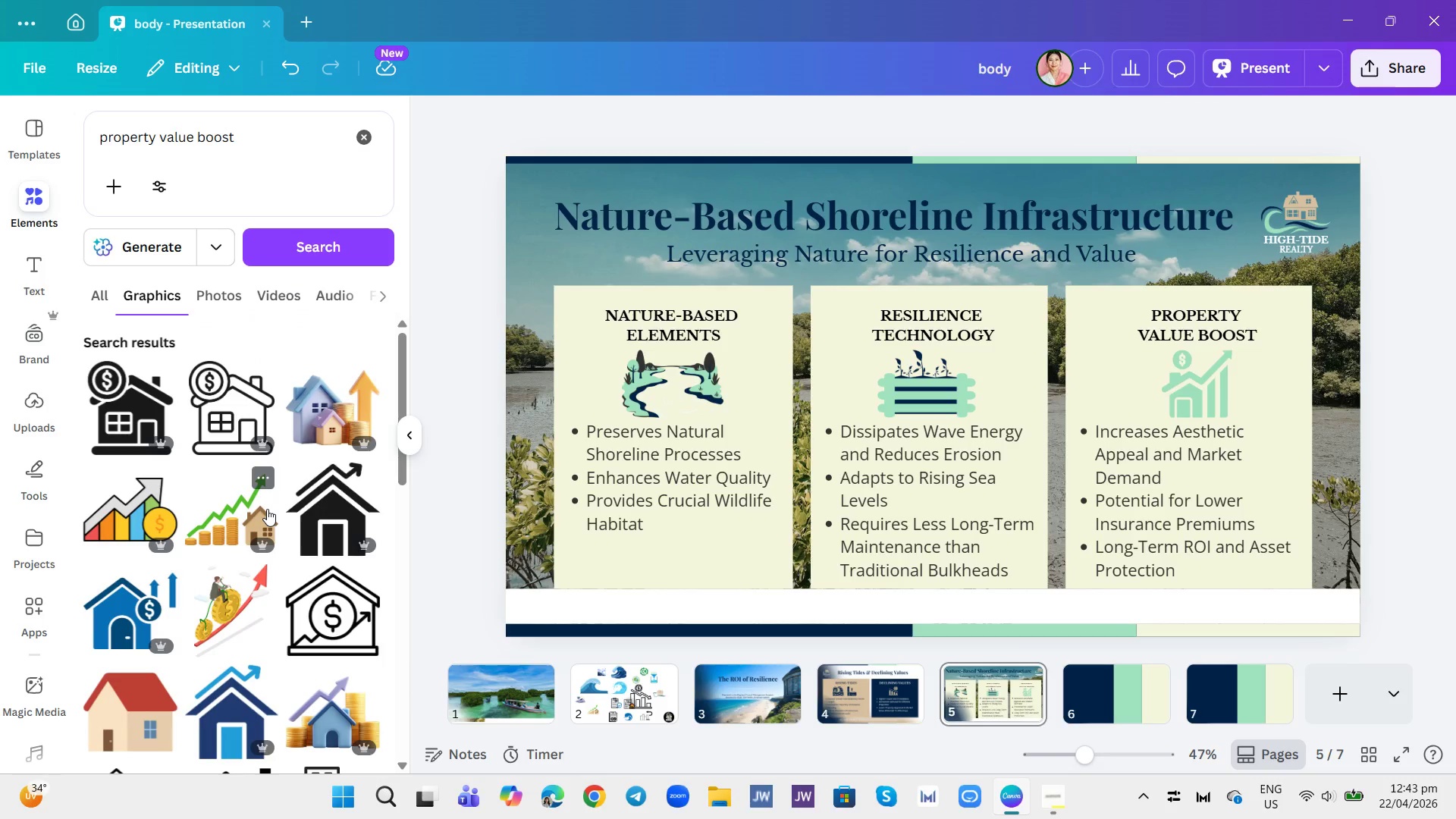 
scroll: coordinate [263, 505], scroll_direction: down, amount: 25.0
 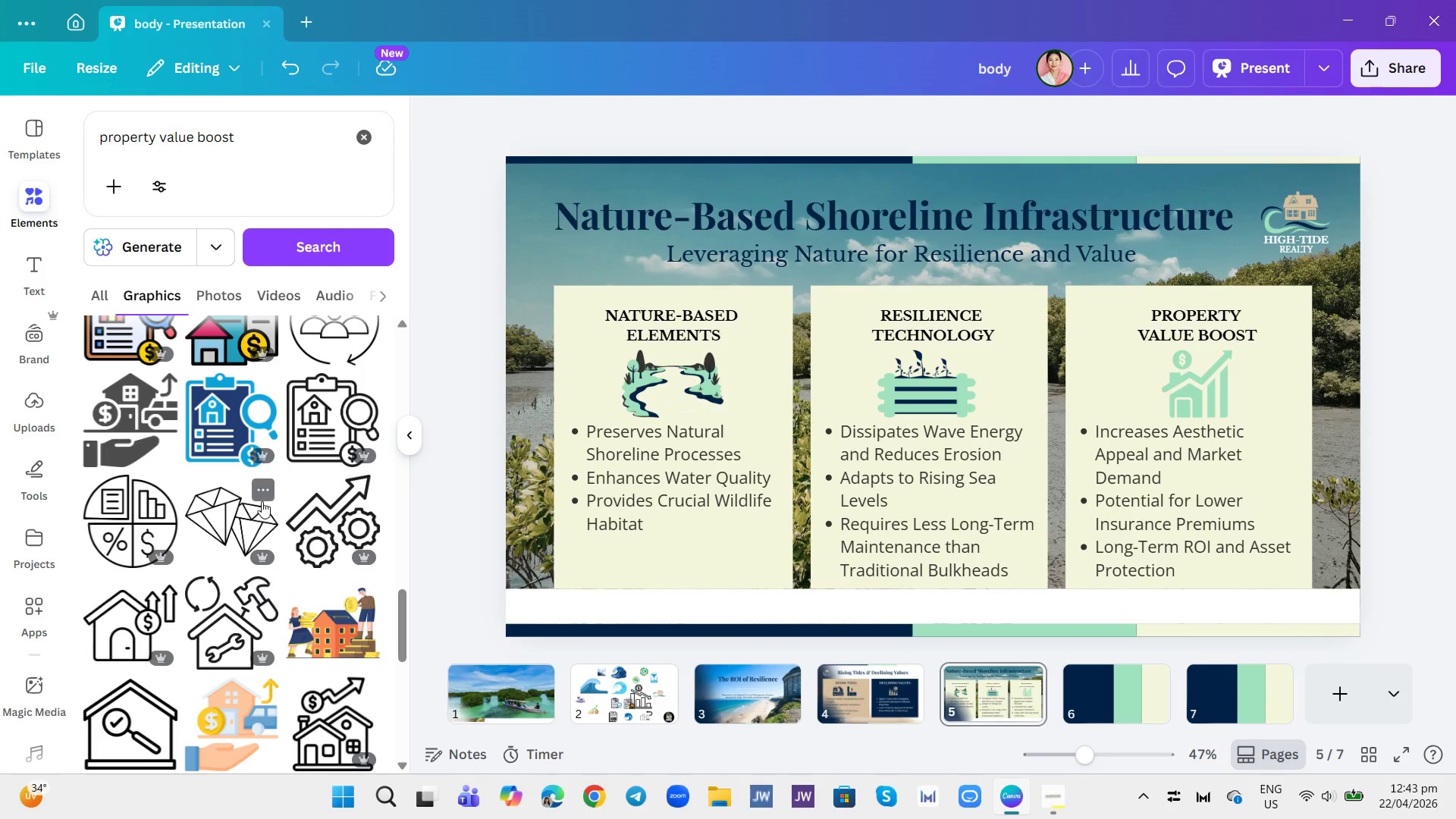 
scroll: coordinate [262, 501], scroll_direction: up, amount: 2.0
 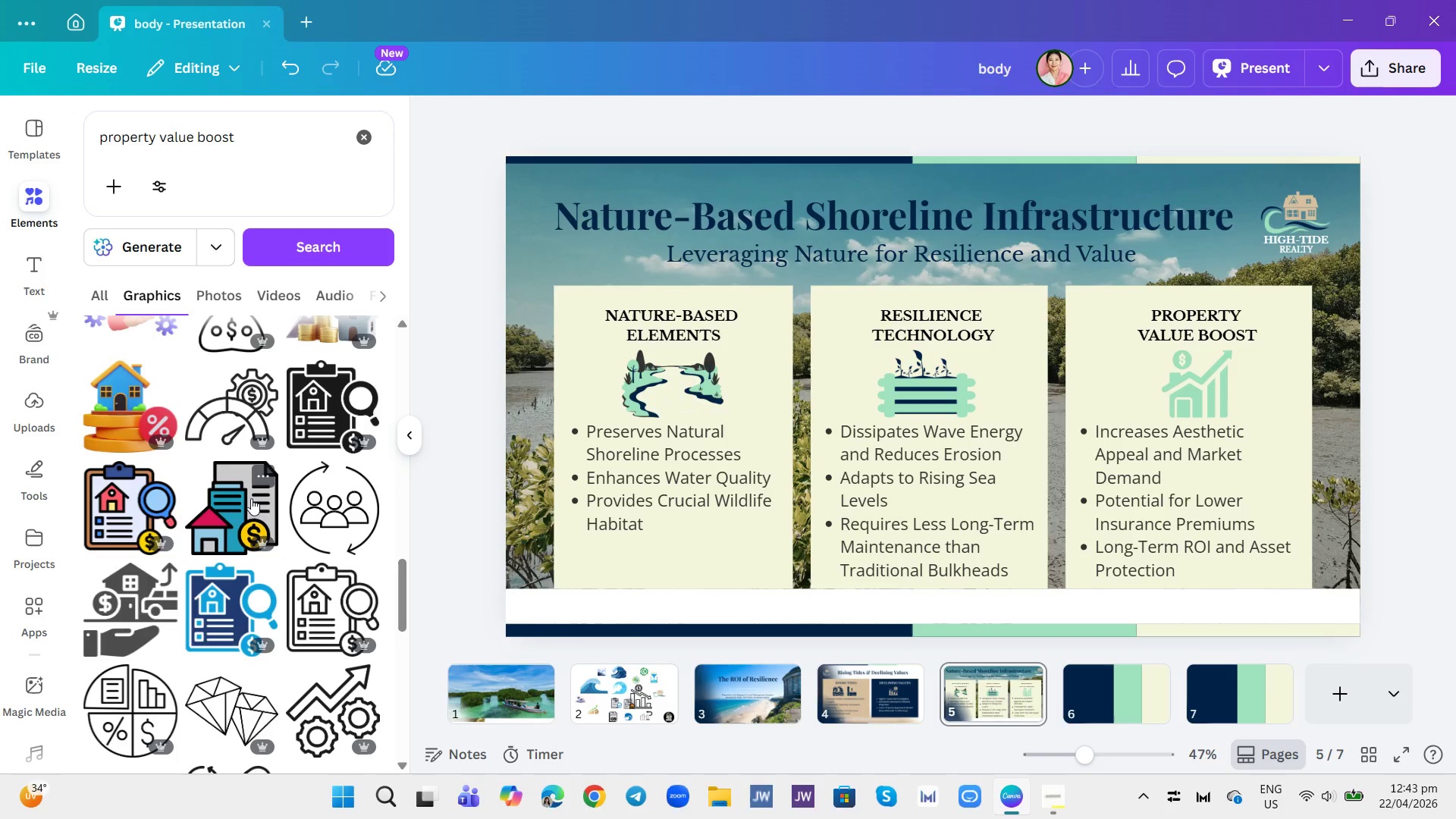 
scroll: coordinate [259, 635], scroll_direction: down, amount: 22.0
 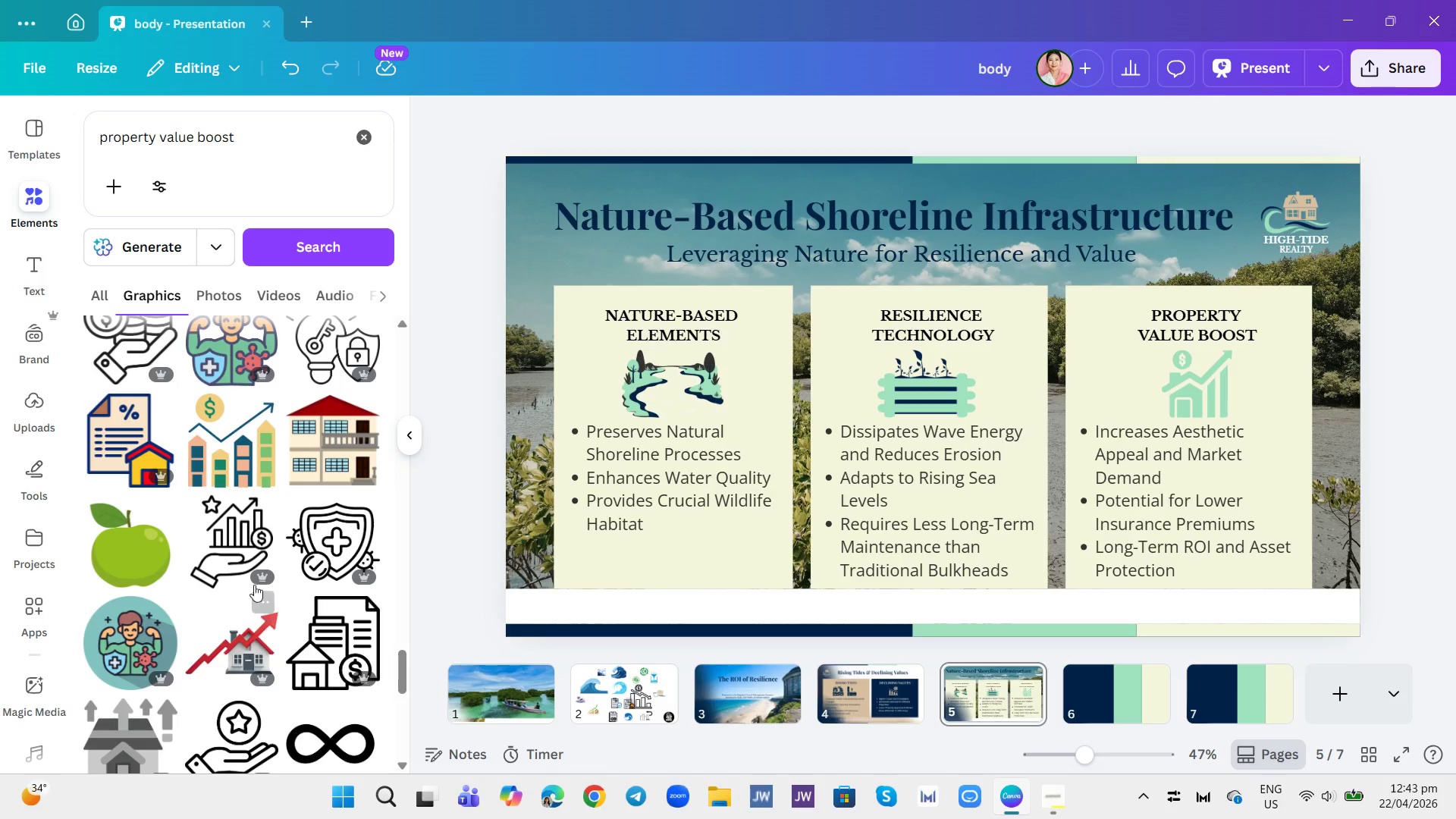 
scroll: coordinate [284, 532], scroll_direction: down, amount: 23.0
 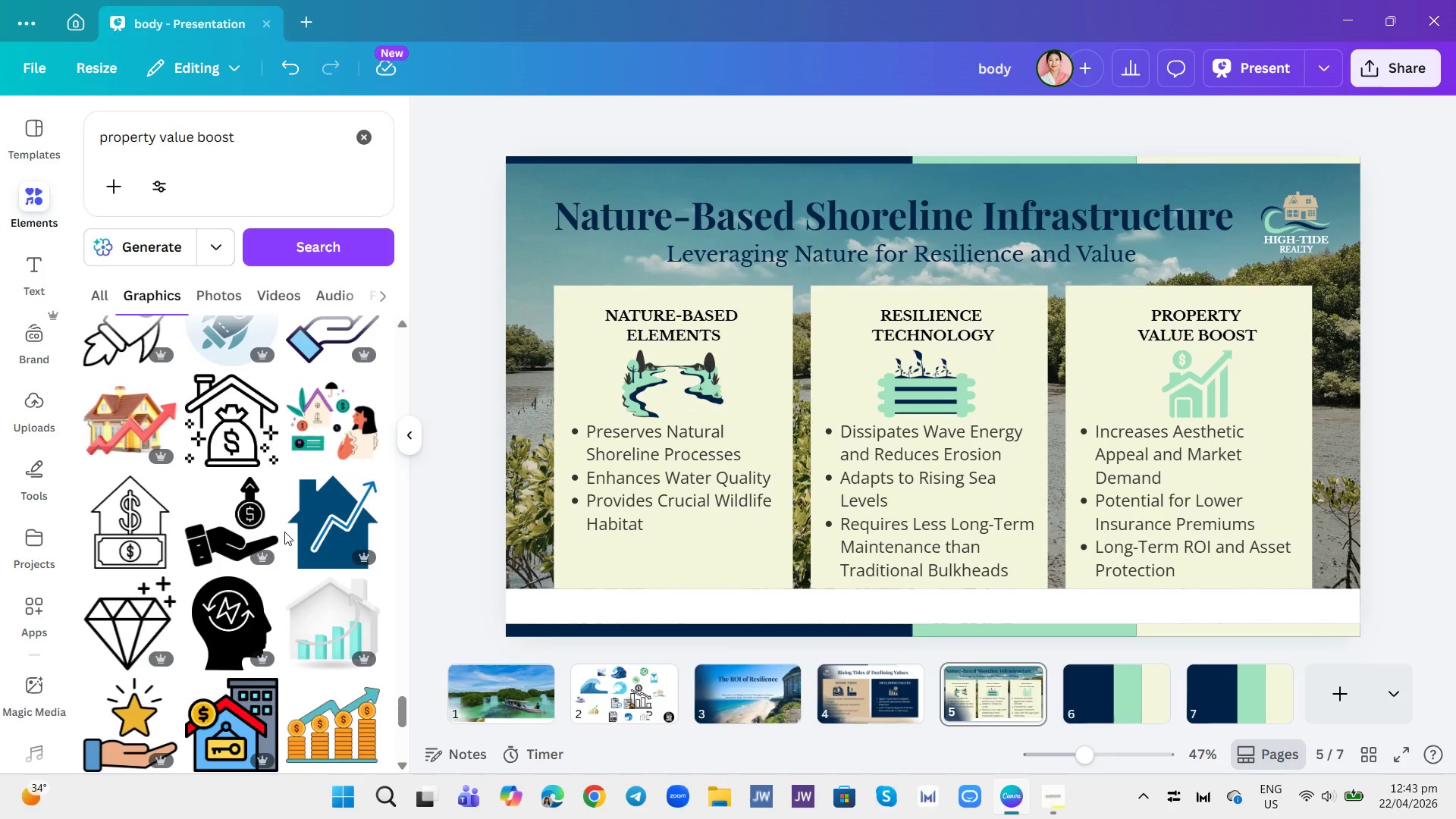 
scroll: coordinate [340, 526], scroll_direction: down, amount: 4.0
 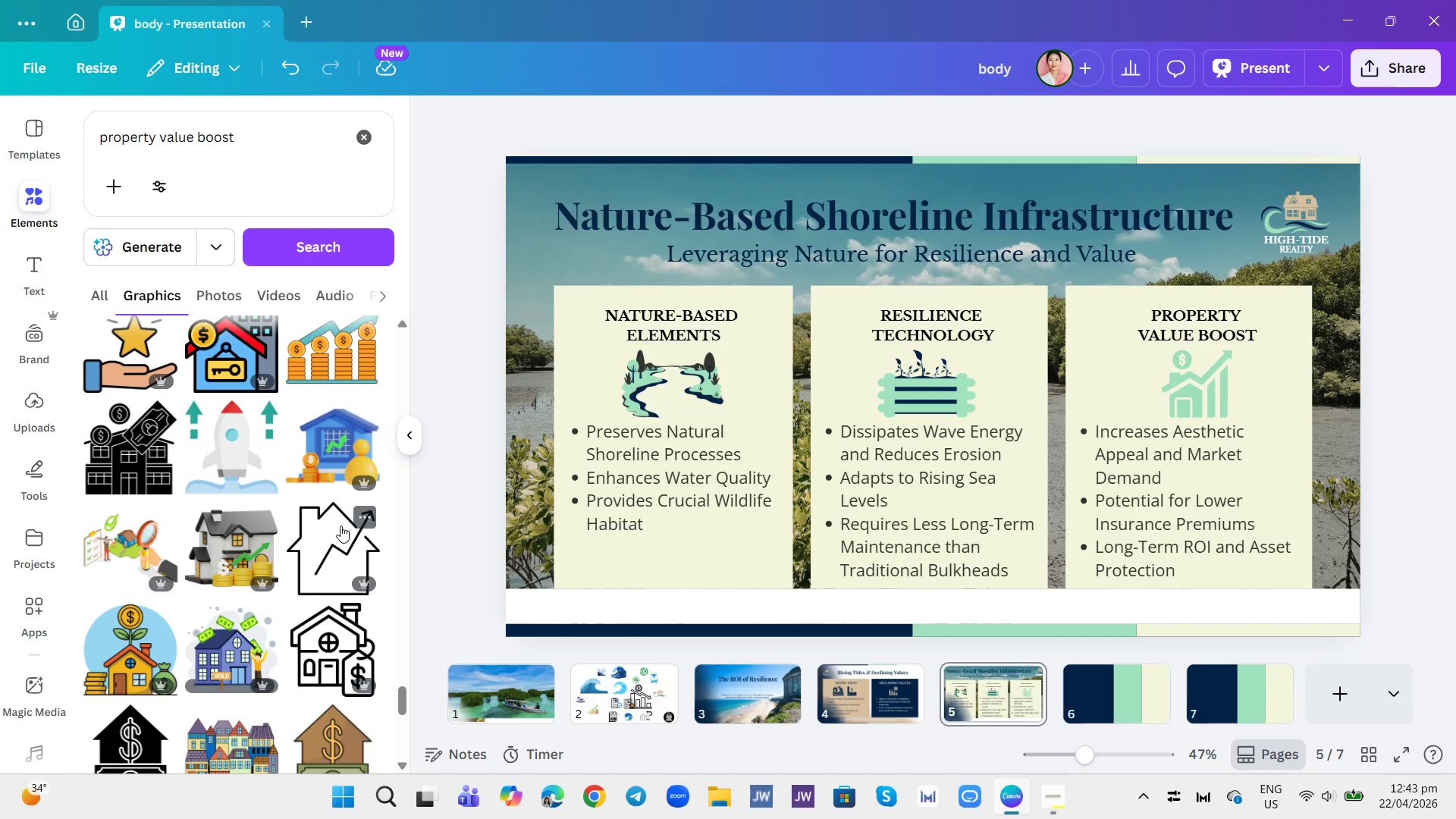 
scroll: coordinate [340, 526], scroll_direction: up, amount: 4.0
 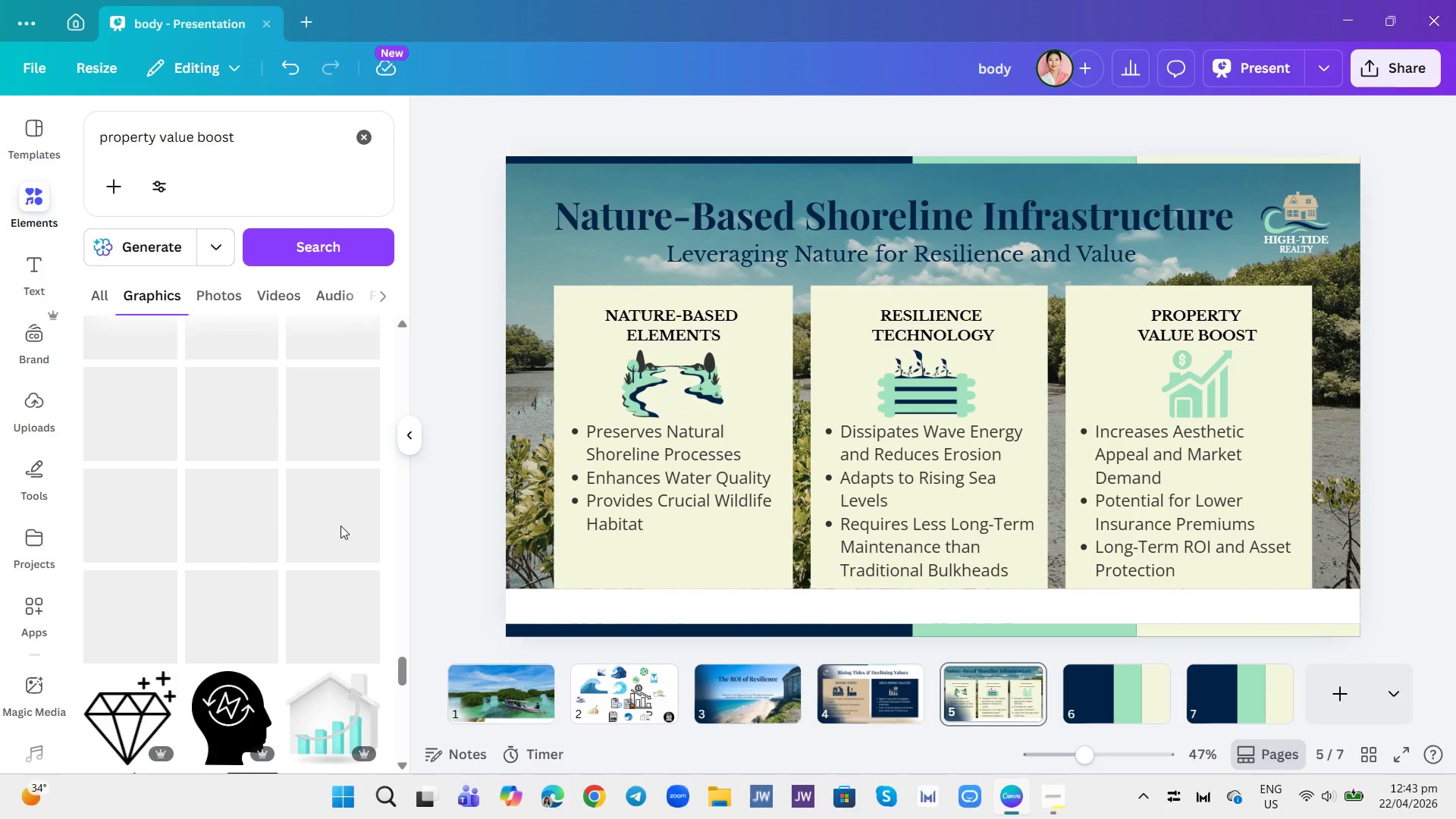 
scroll: coordinate [343, 526], scroll_direction: down, amount: 3.0
 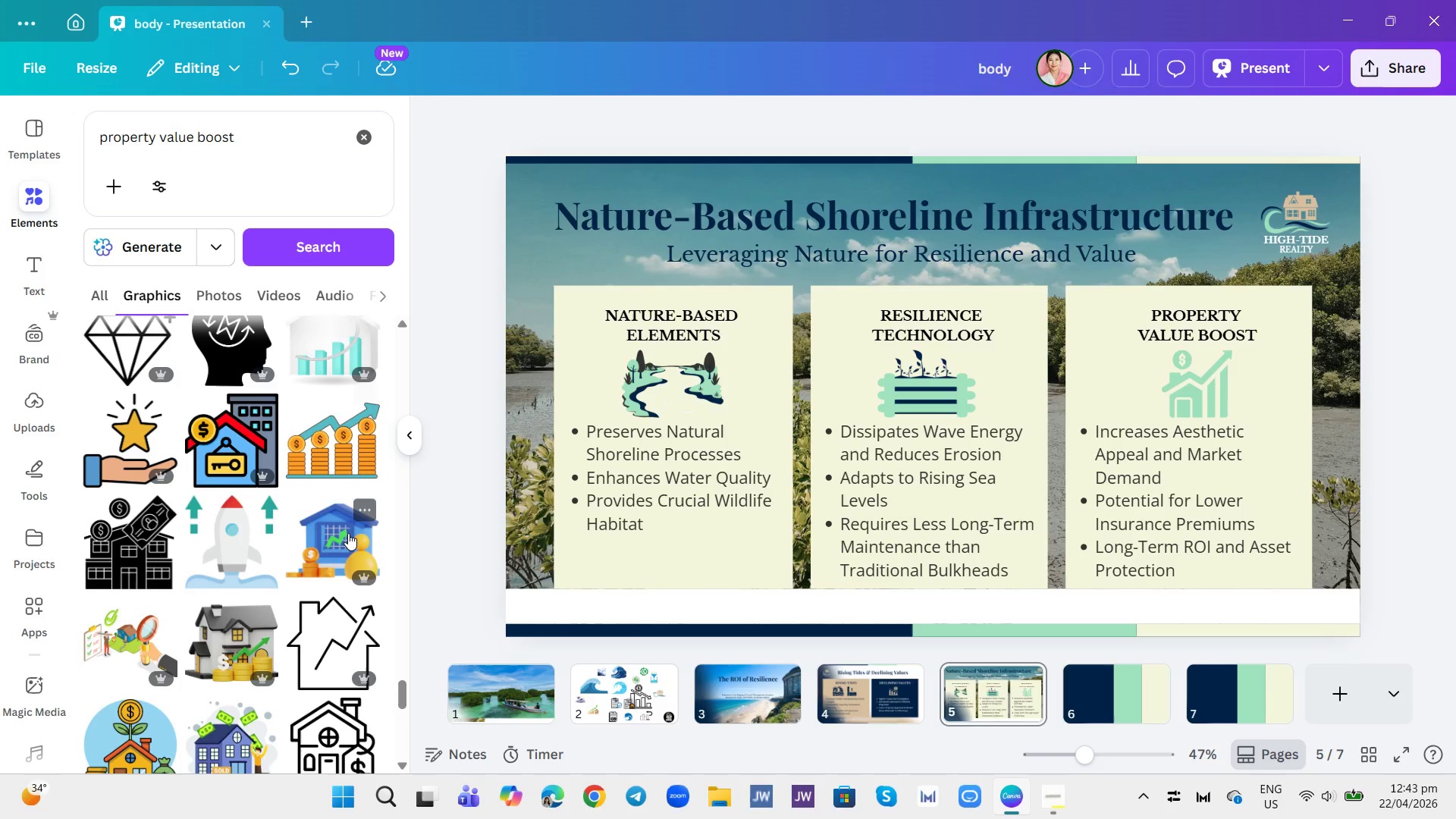 
scroll: coordinate [348, 533], scroll_direction: up, amount: 1.0
 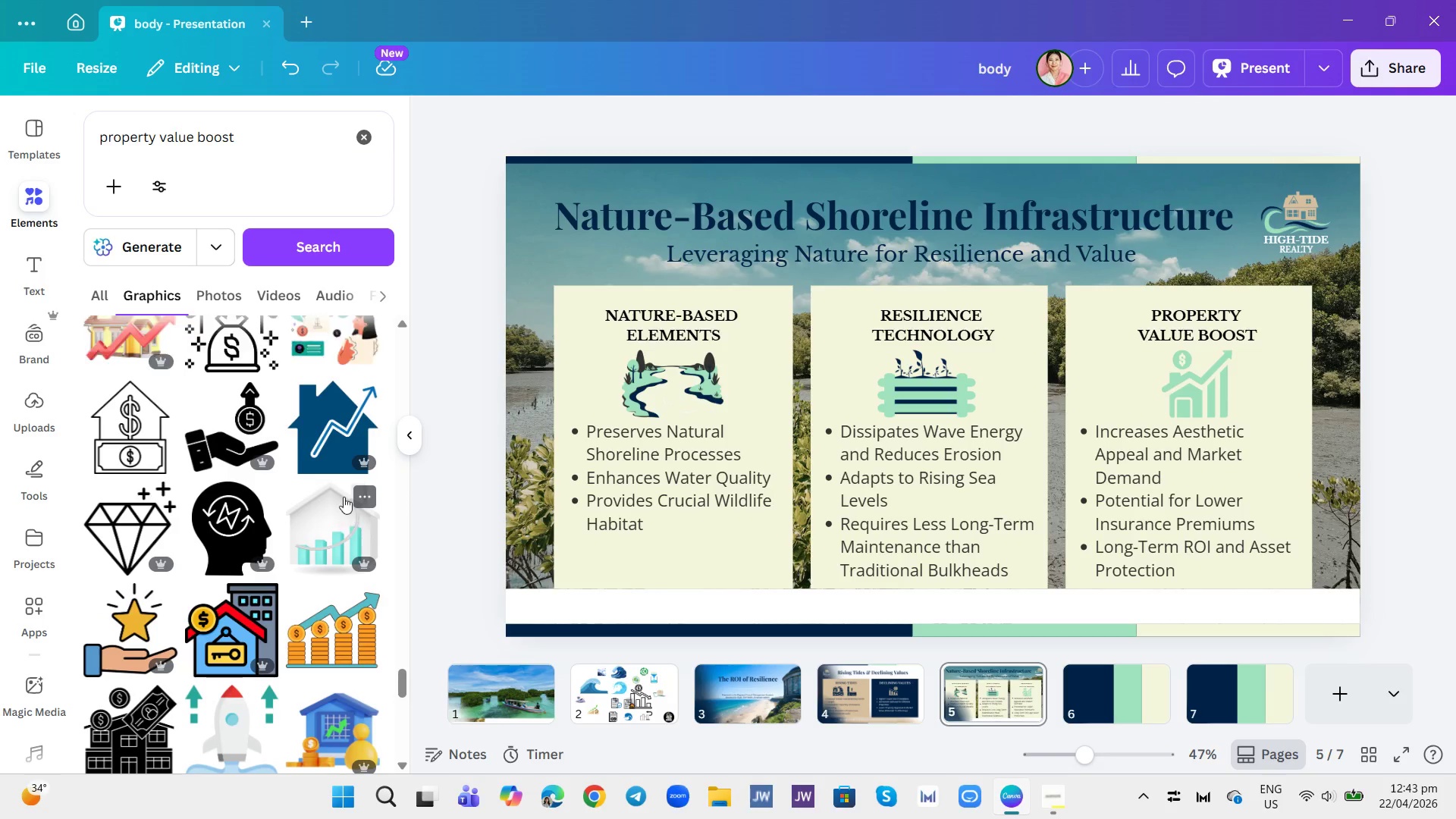 
left_click([326, 417])
 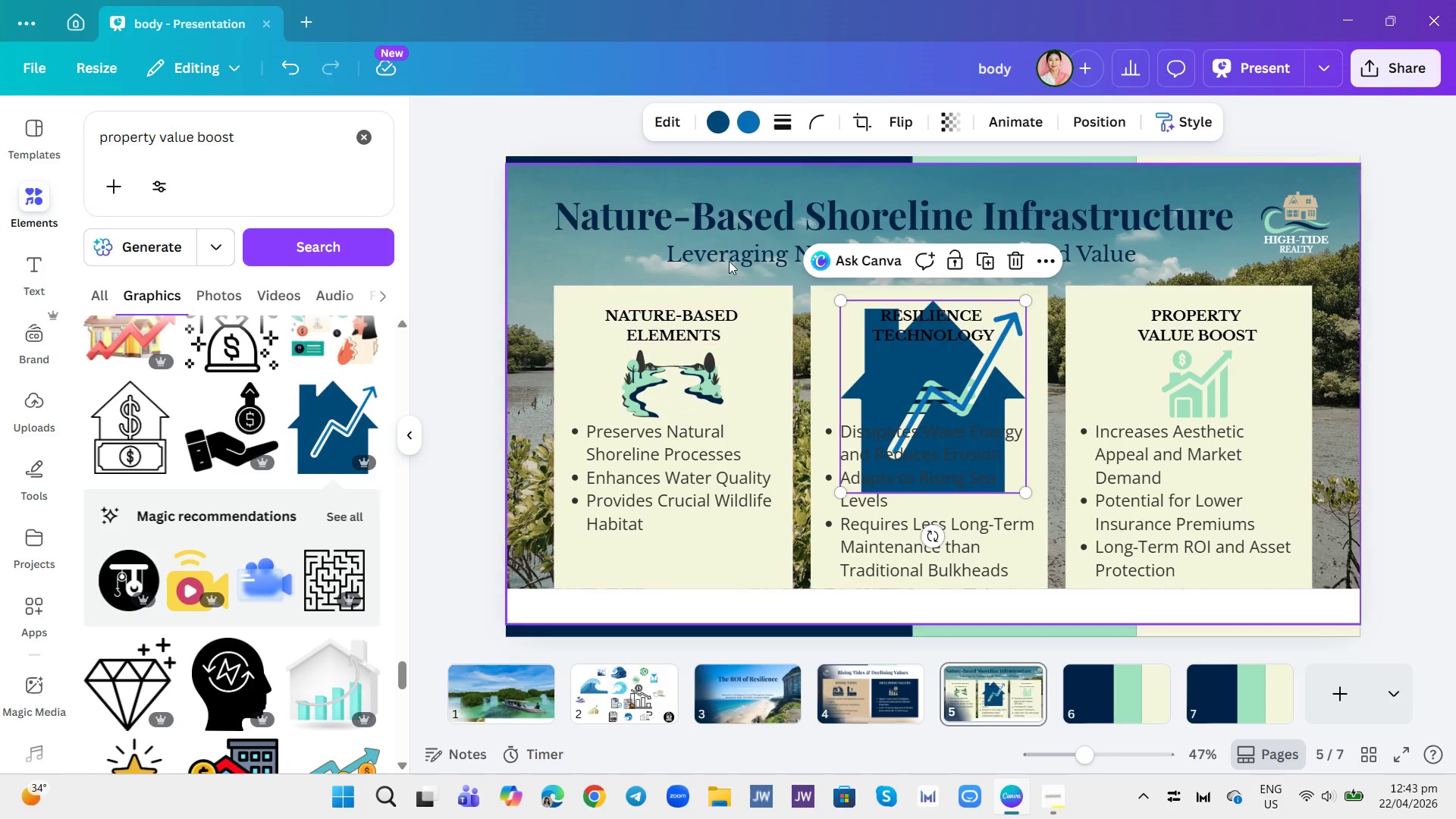 
left_click([722, 123])
 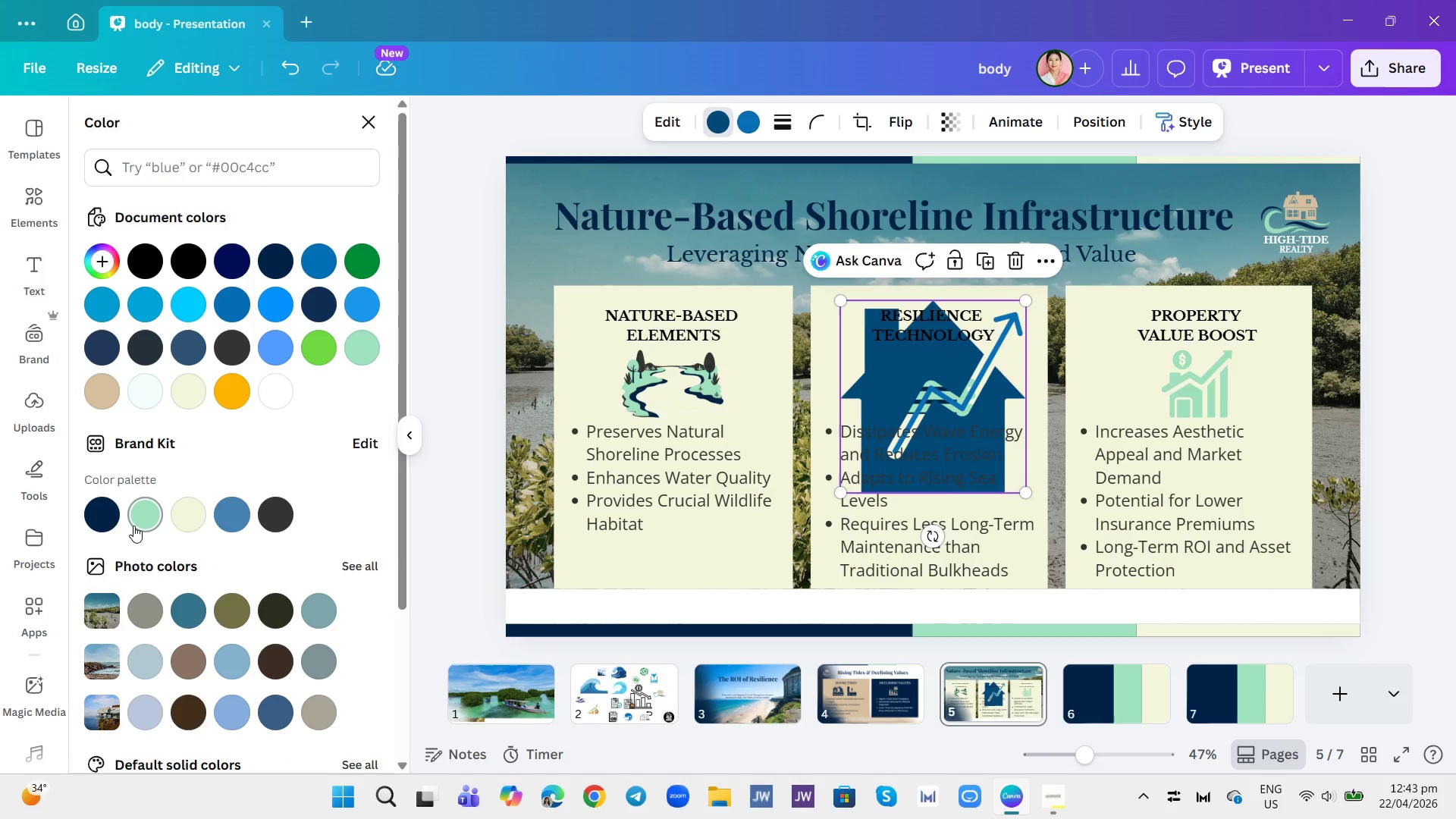 
left_click([135, 521])
 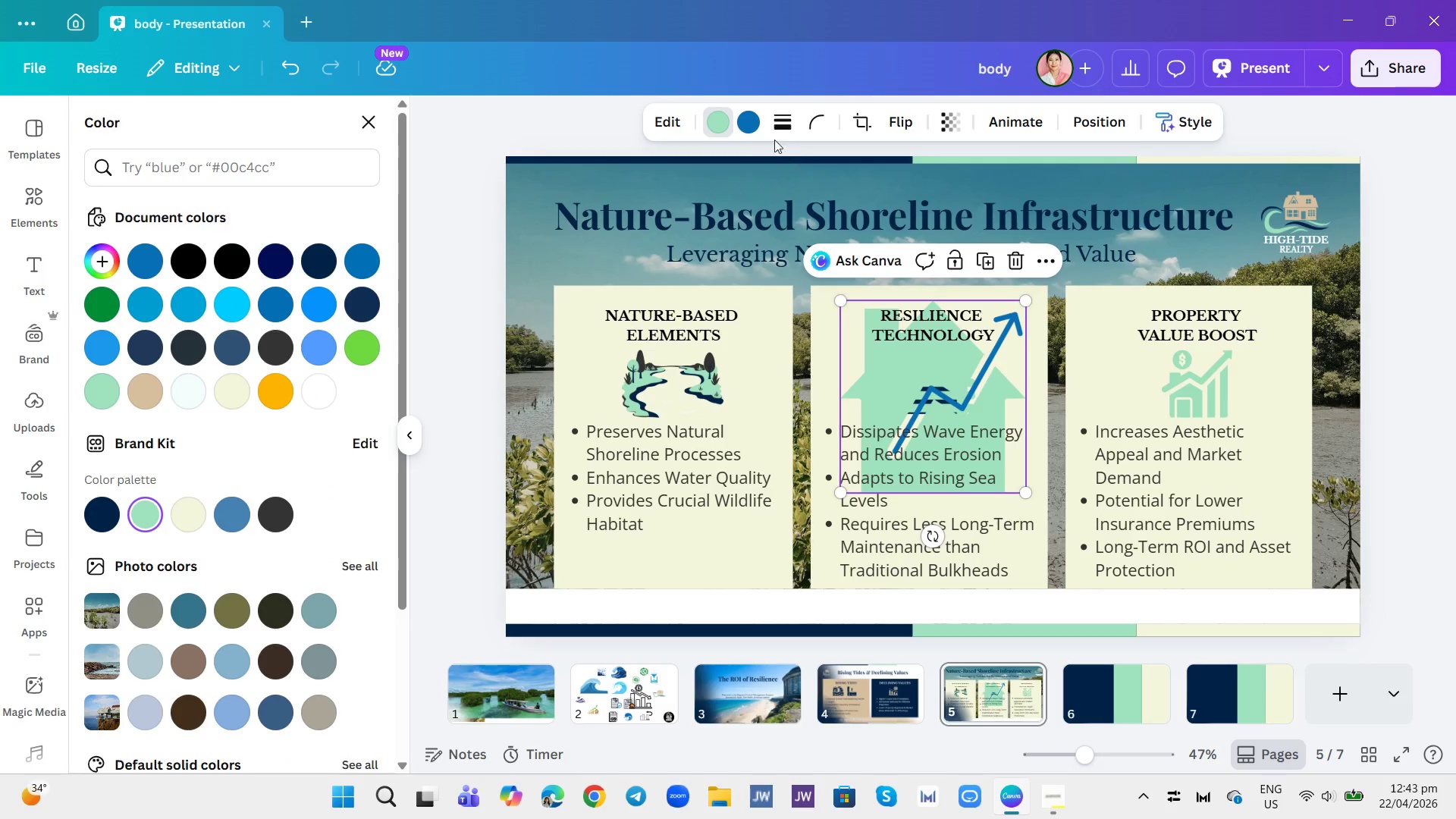 
left_click([752, 122])
 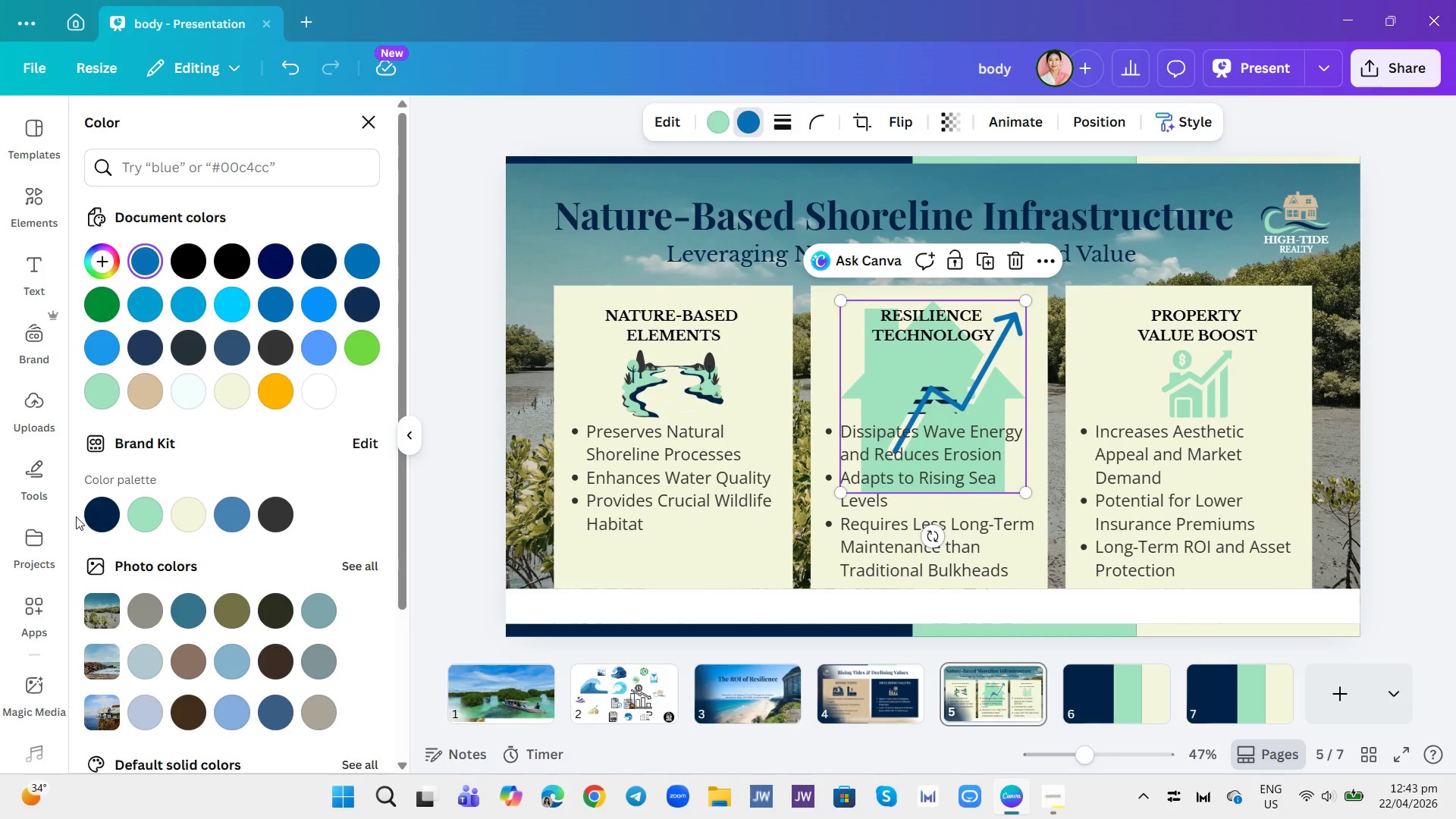 
left_click([93, 522])
 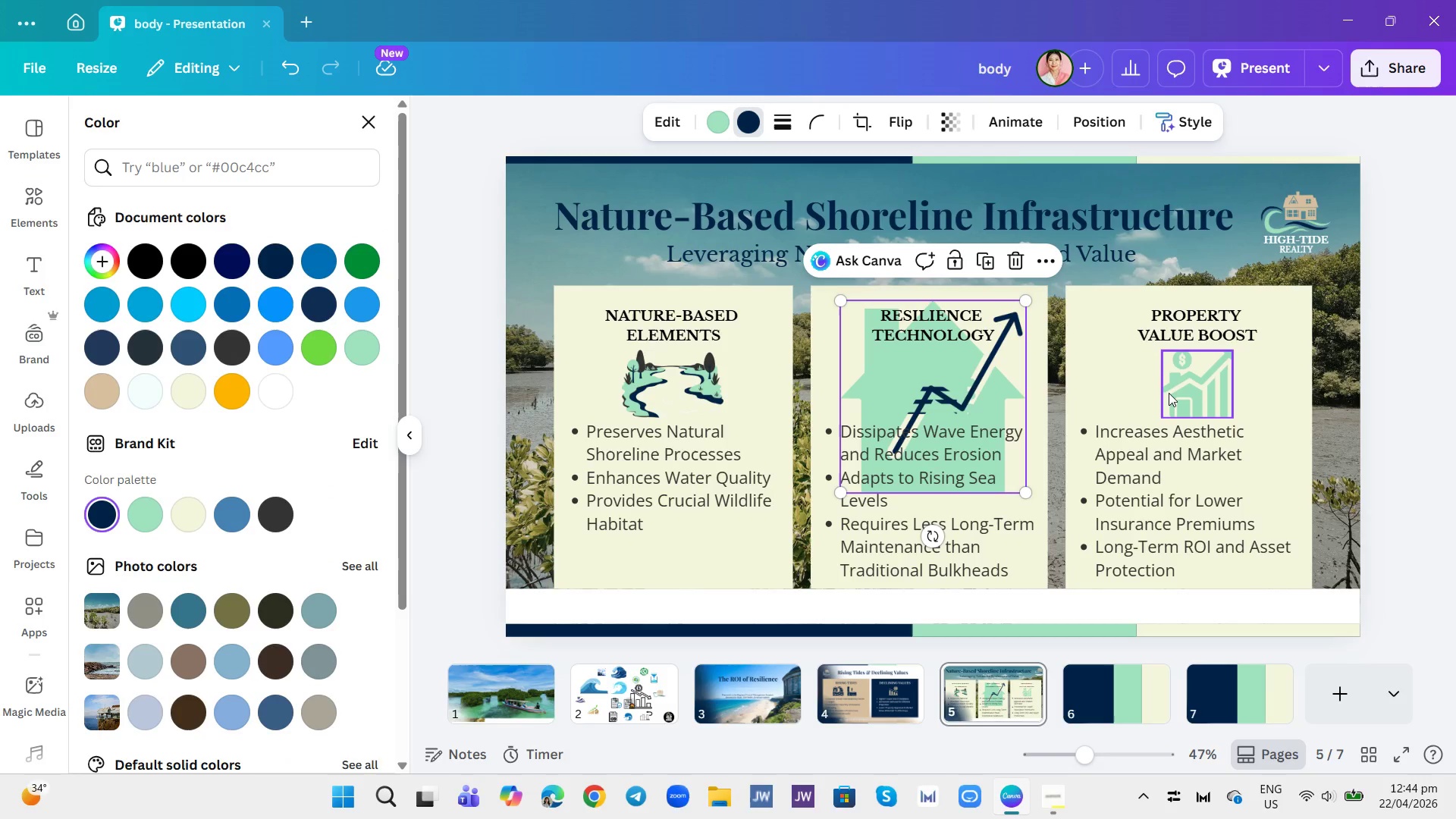 
left_click([1188, 391])
 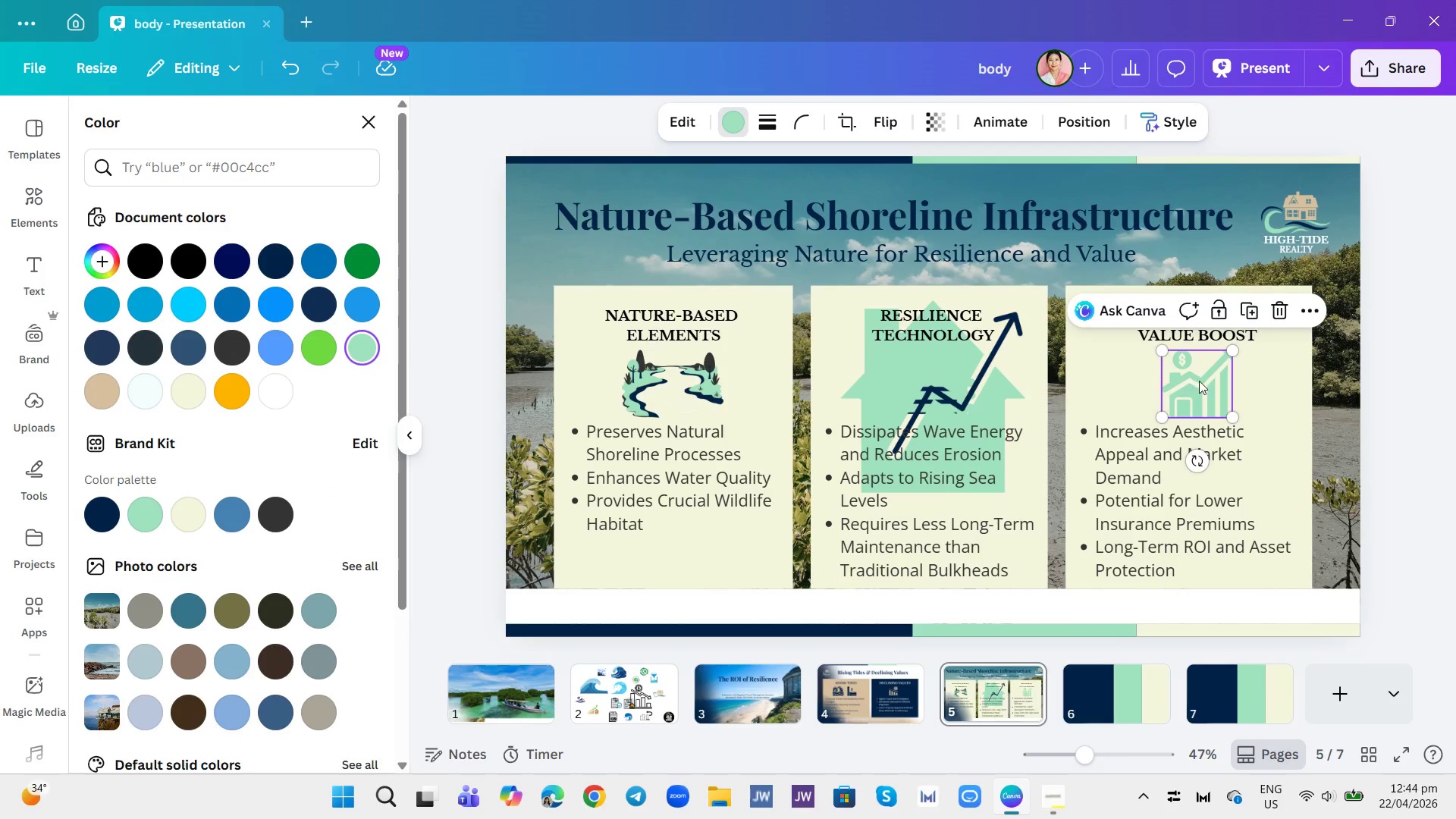 
left_click_drag(start_coordinate=[1199, 381], to_coordinate=[632, 692])
 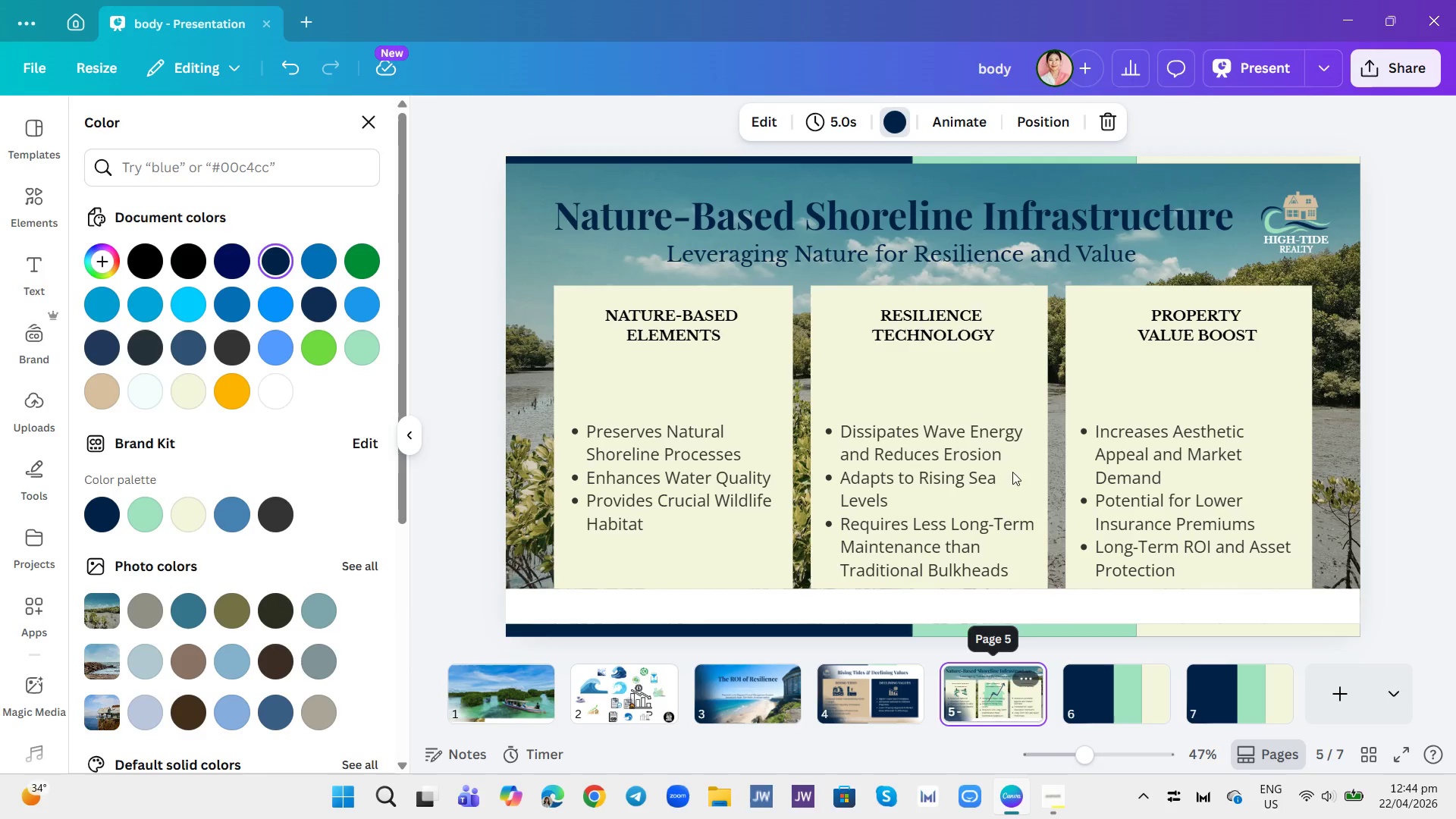 
left_click([957, 410])
 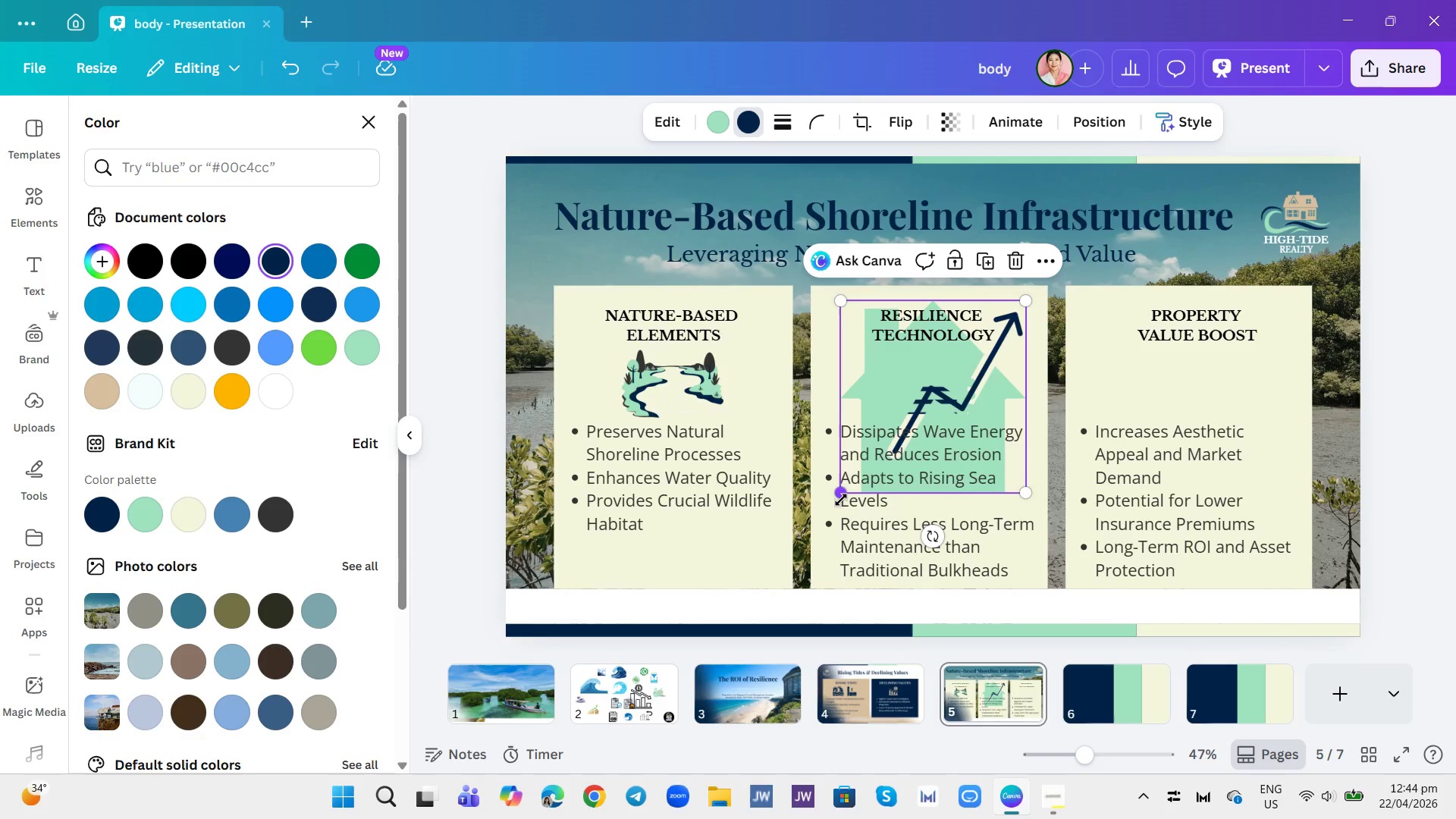 
left_click_drag(start_coordinate=[845, 496], to_coordinate=[968, 401])
 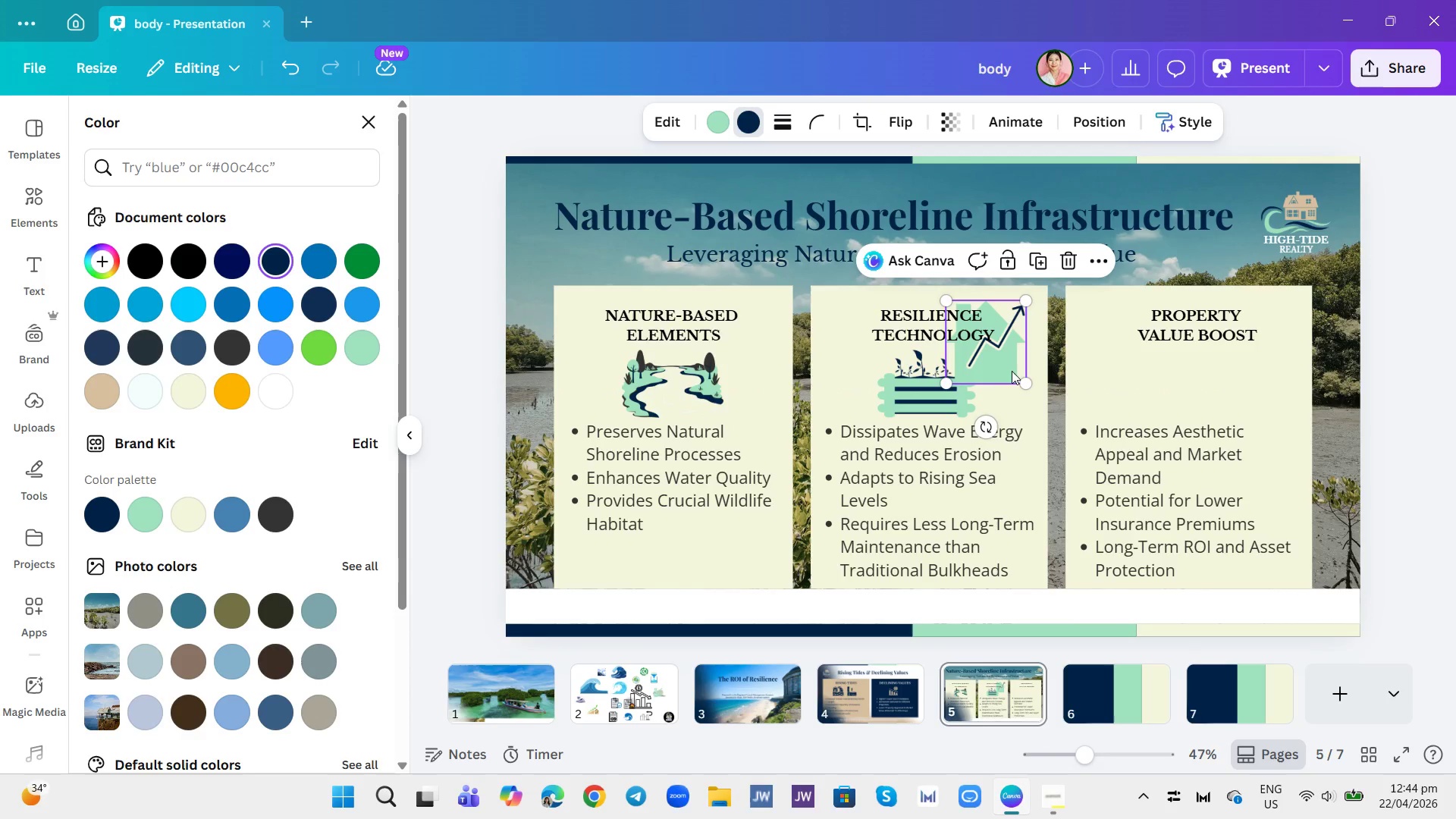 
left_click_drag(start_coordinate=[1013, 371], to_coordinate=[1232, 413])
 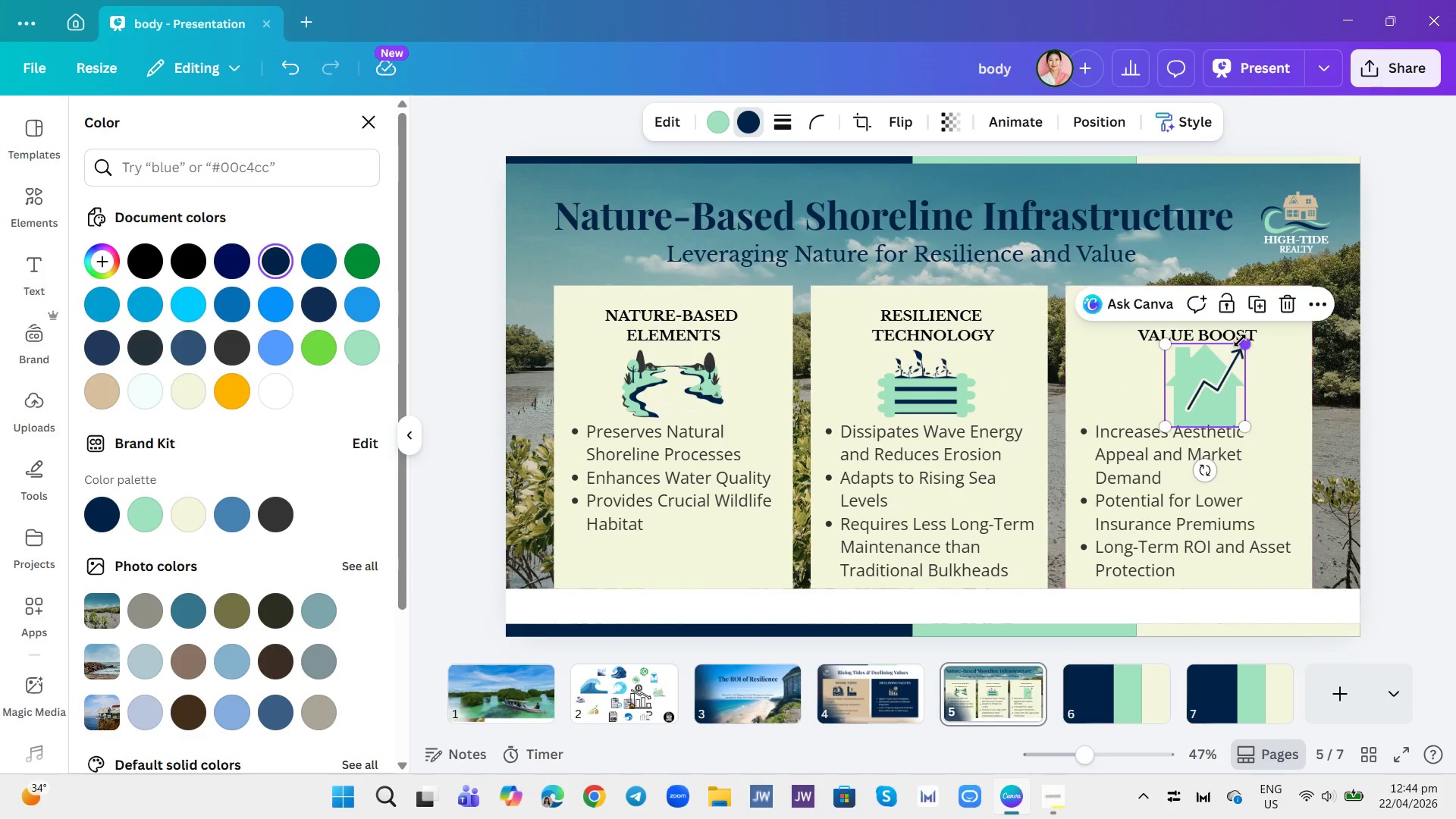 
left_click_drag(start_coordinate=[1240, 340], to_coordinate=[1232, 353])
 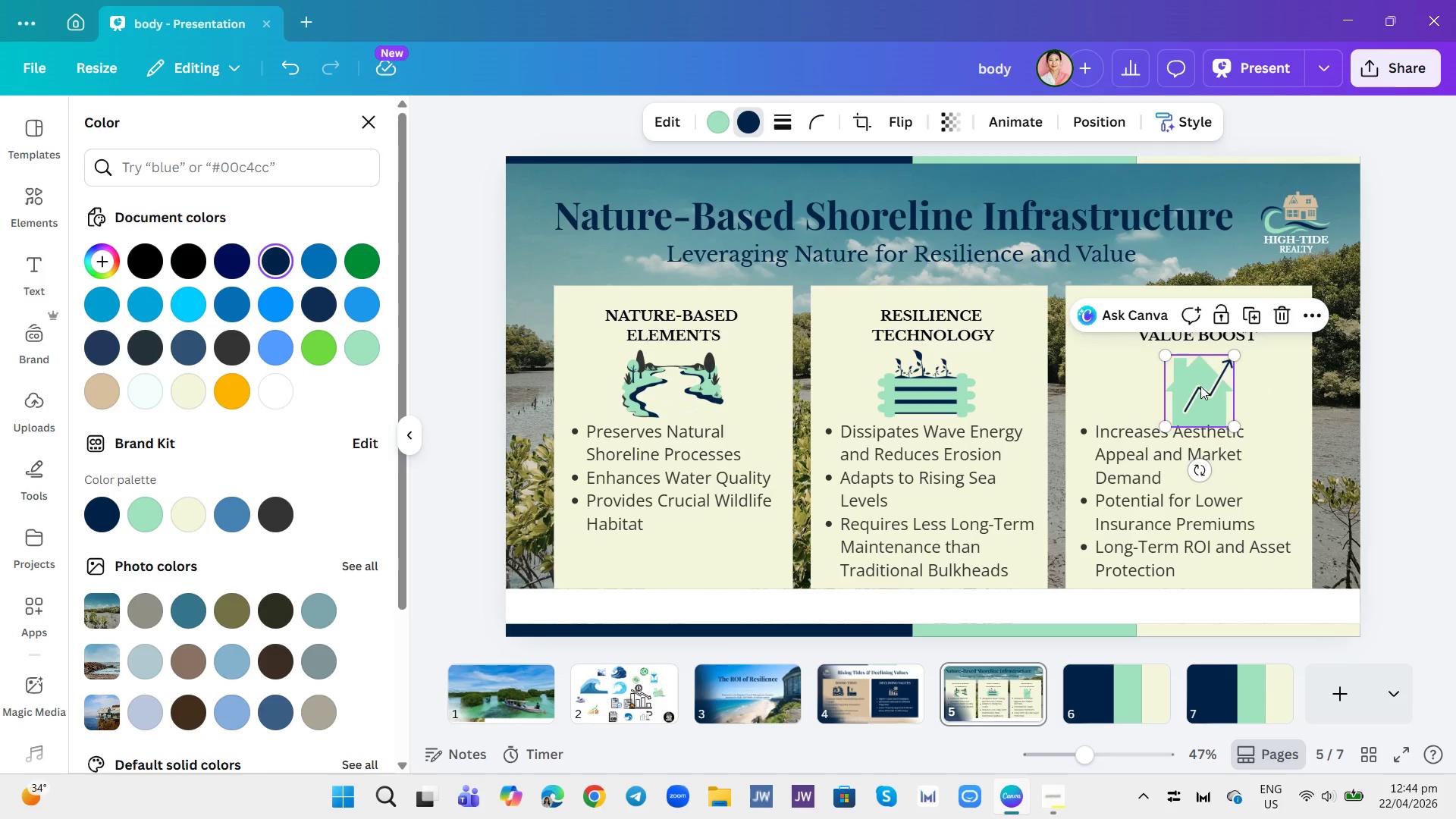 
left_click_drag(start_coordinate=[1191, 402], to_coordinate=[1188, 393])
 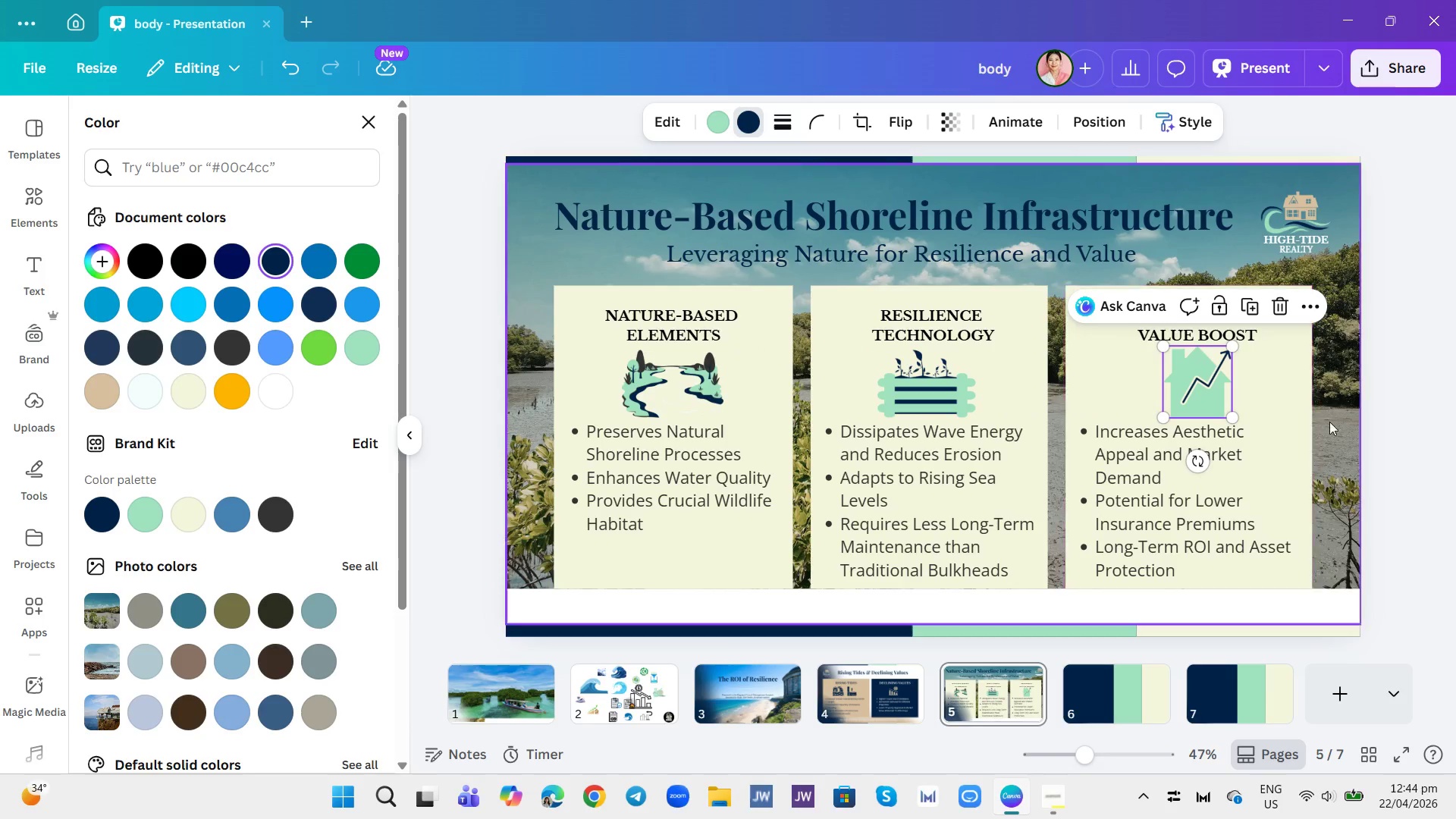 
left_click([1340, 422])
 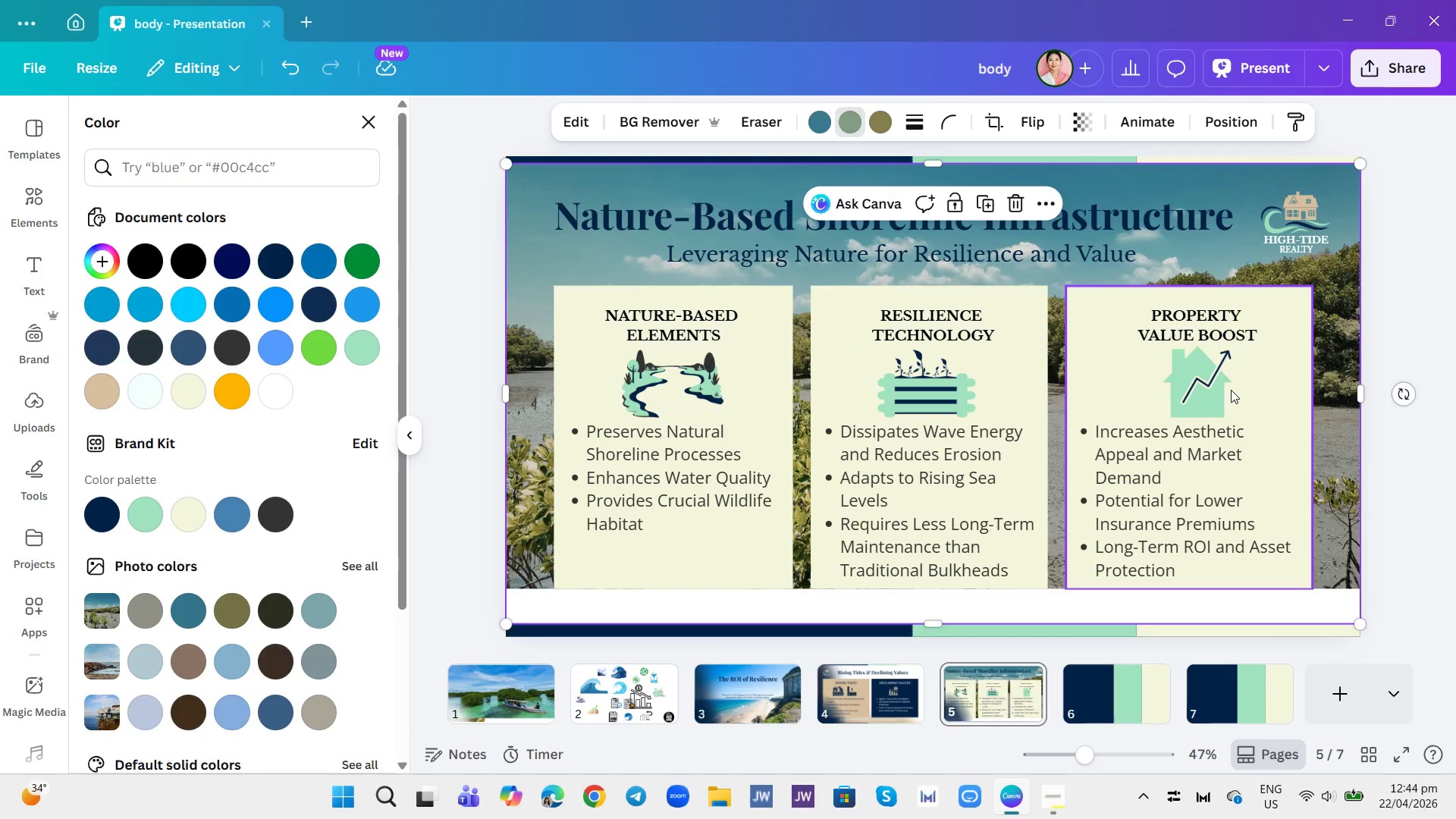 
left_click([1219, 383])
 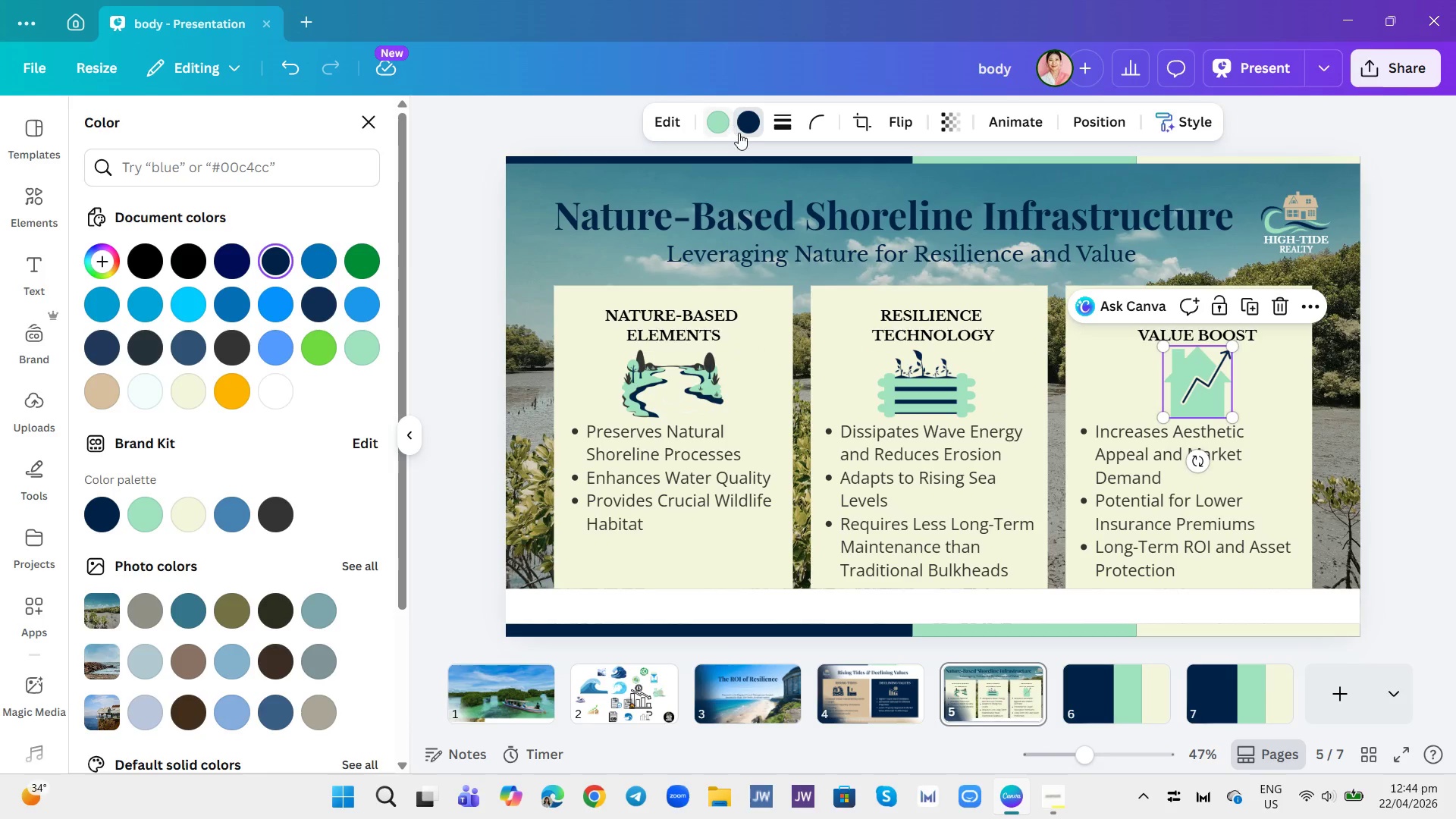 
left_click([742, 129])
 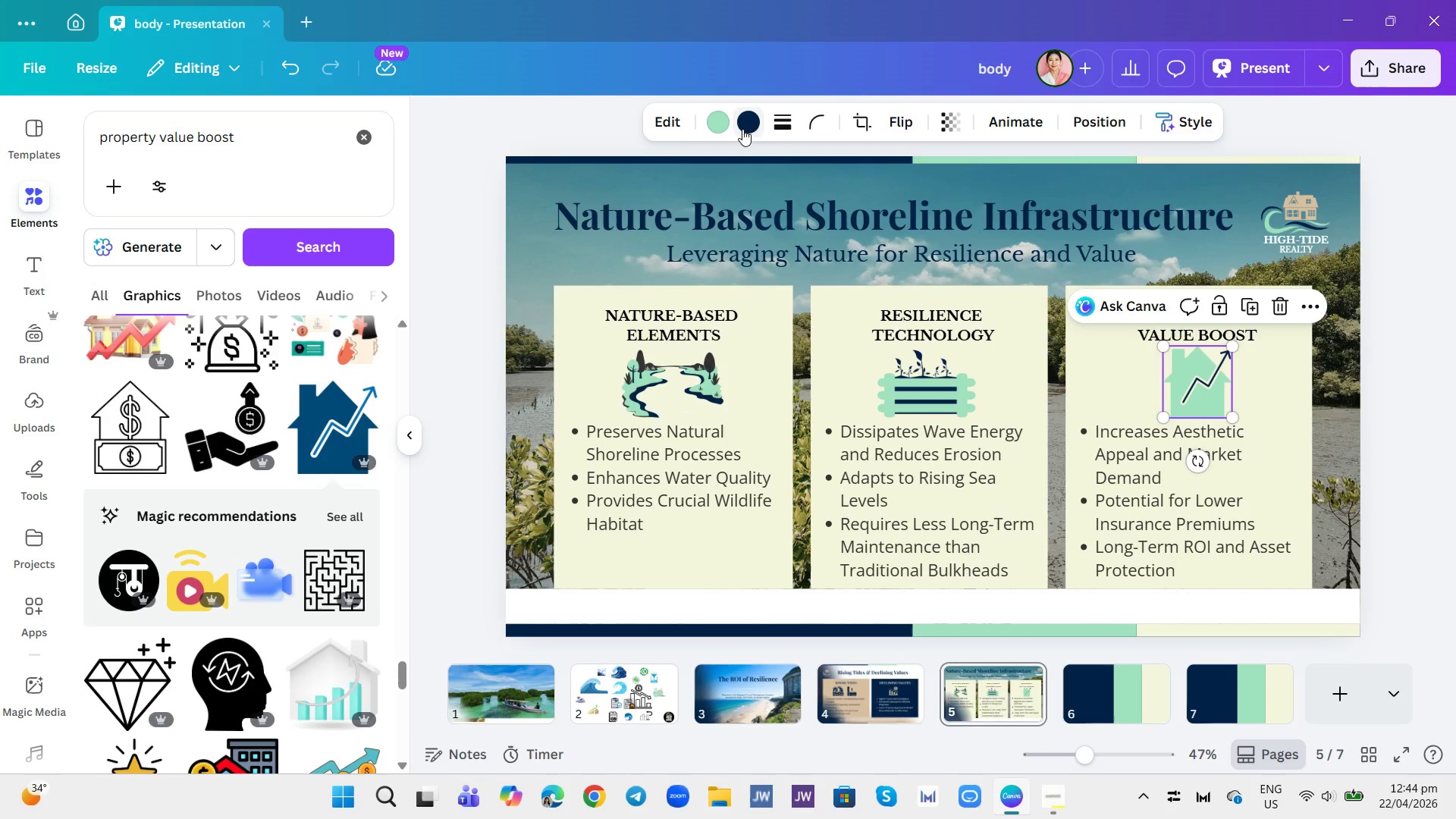 
left_click([742, 129])
 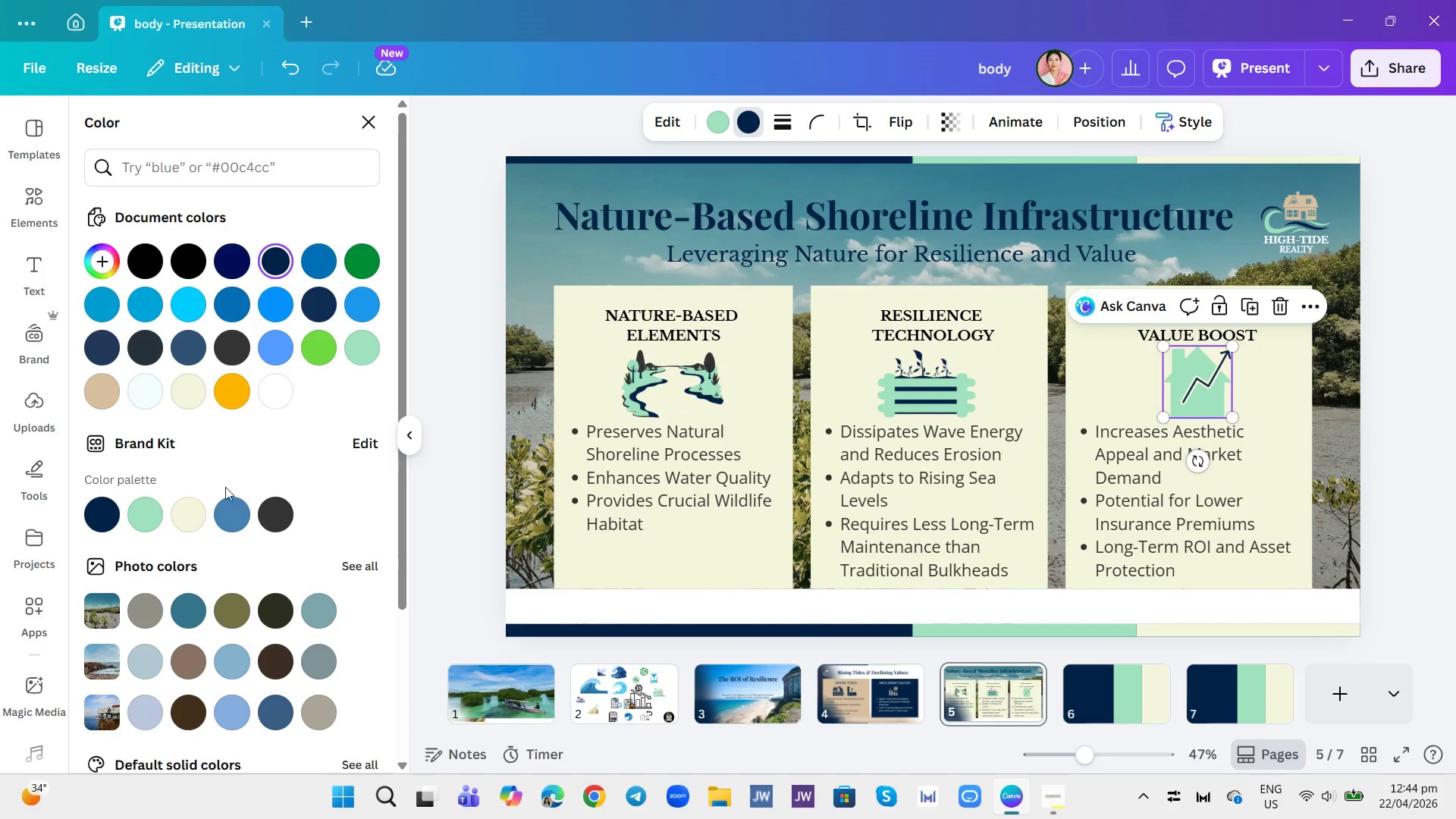 
left_click([125, 516])
 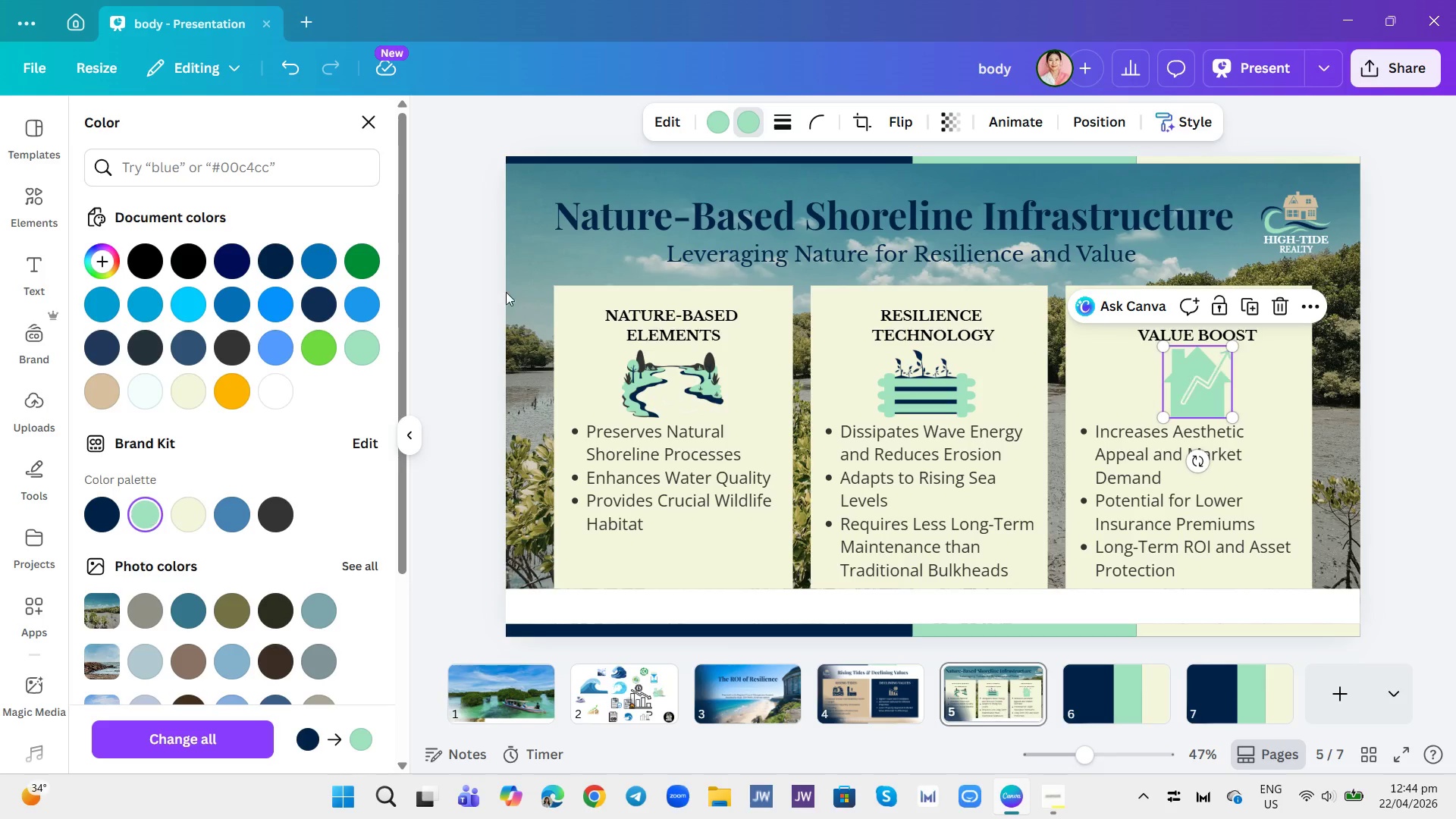 
left_click([715, 116])
 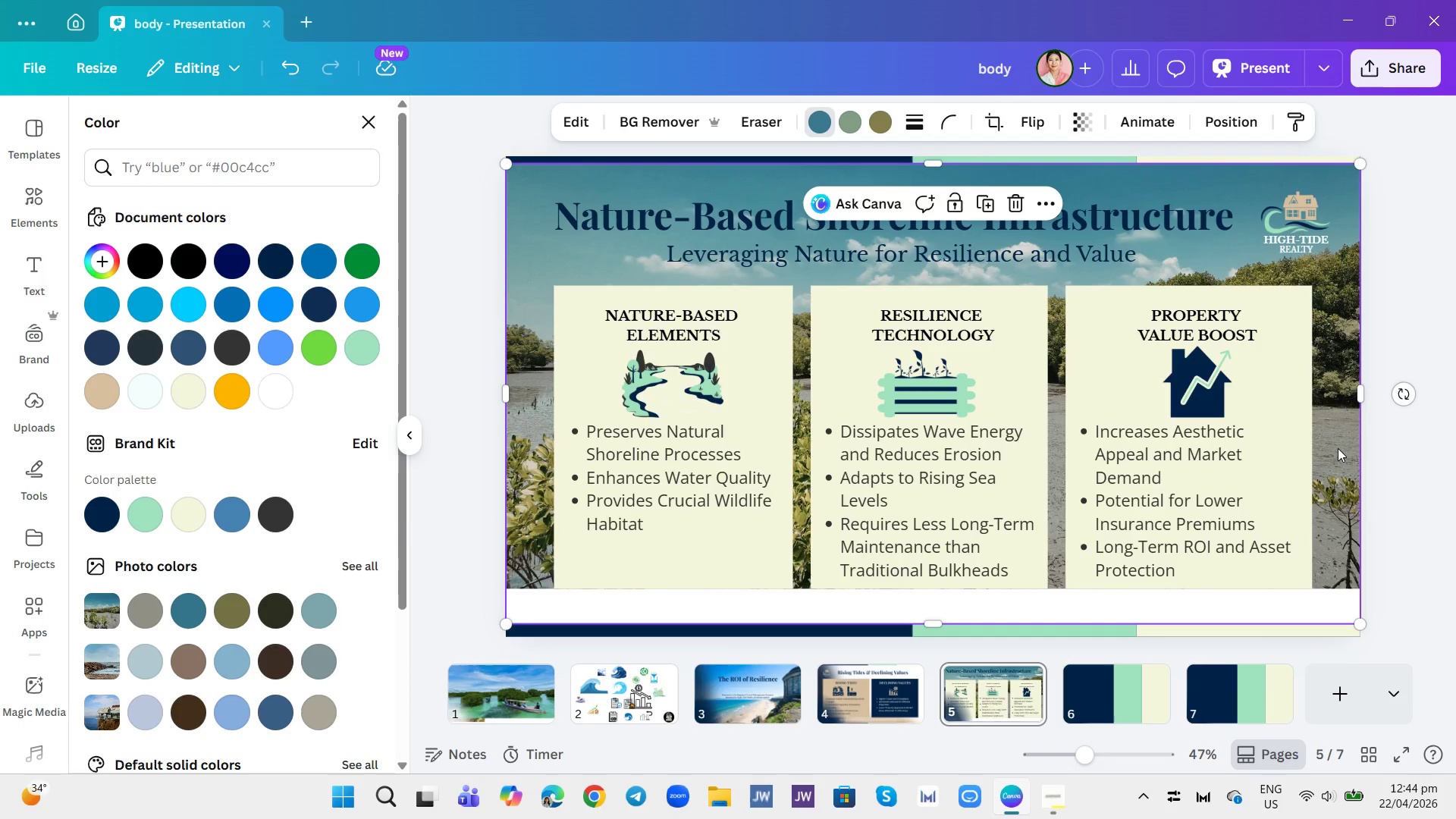 
wait(5.66)
 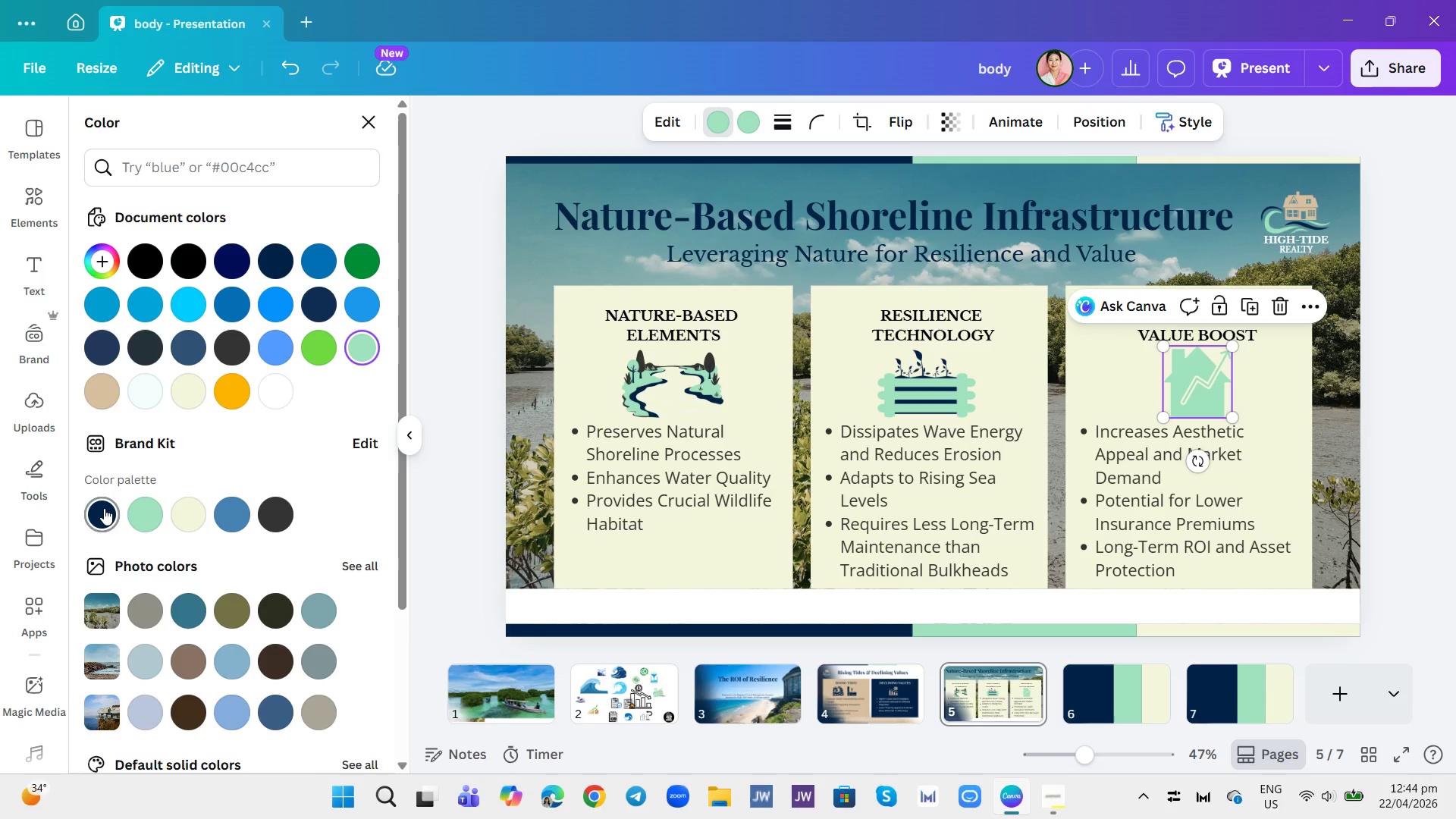 
left_click([1104, 699])
 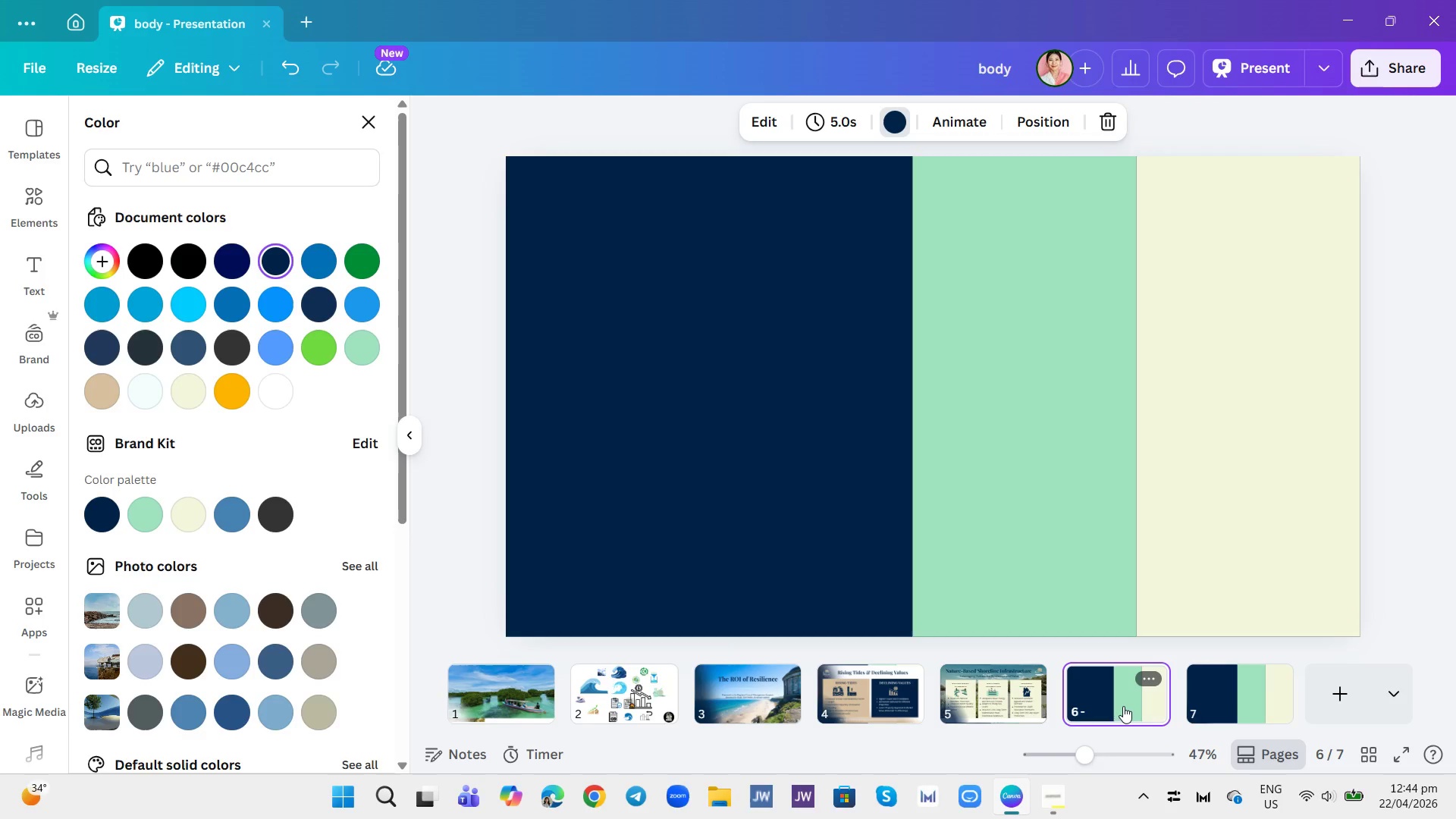 
wait(6.65)
 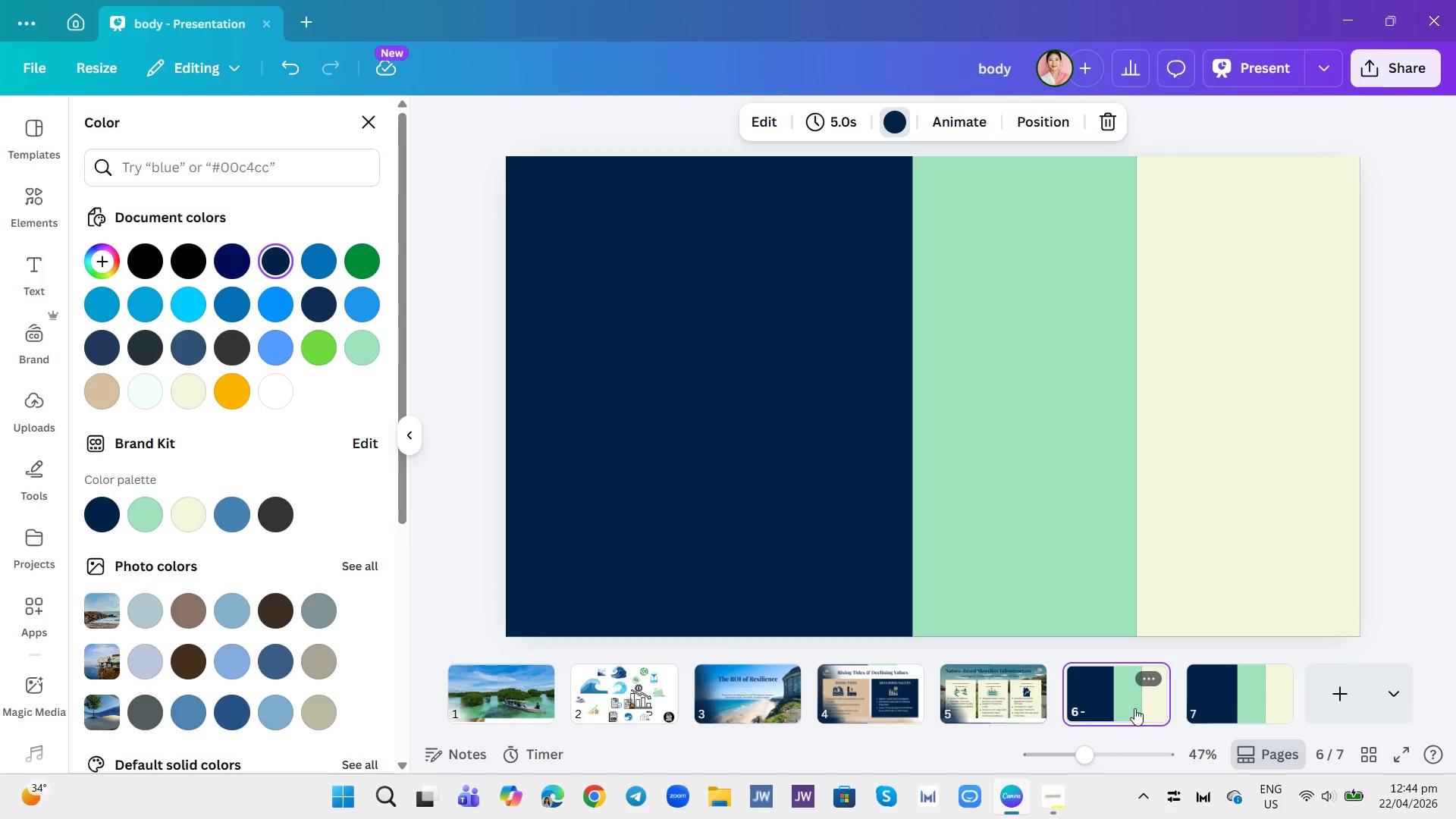 
mouse_move([1042, 800])